 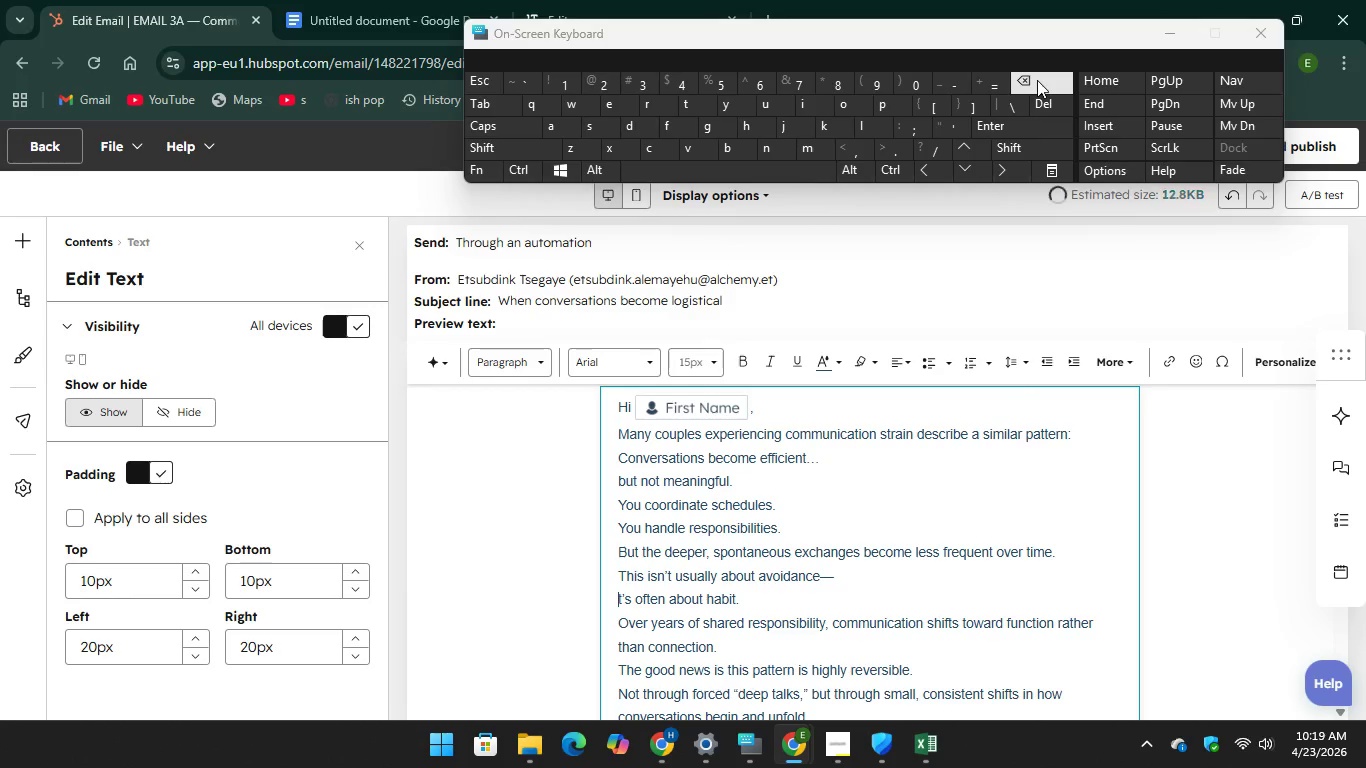 
key(CapsLock)
 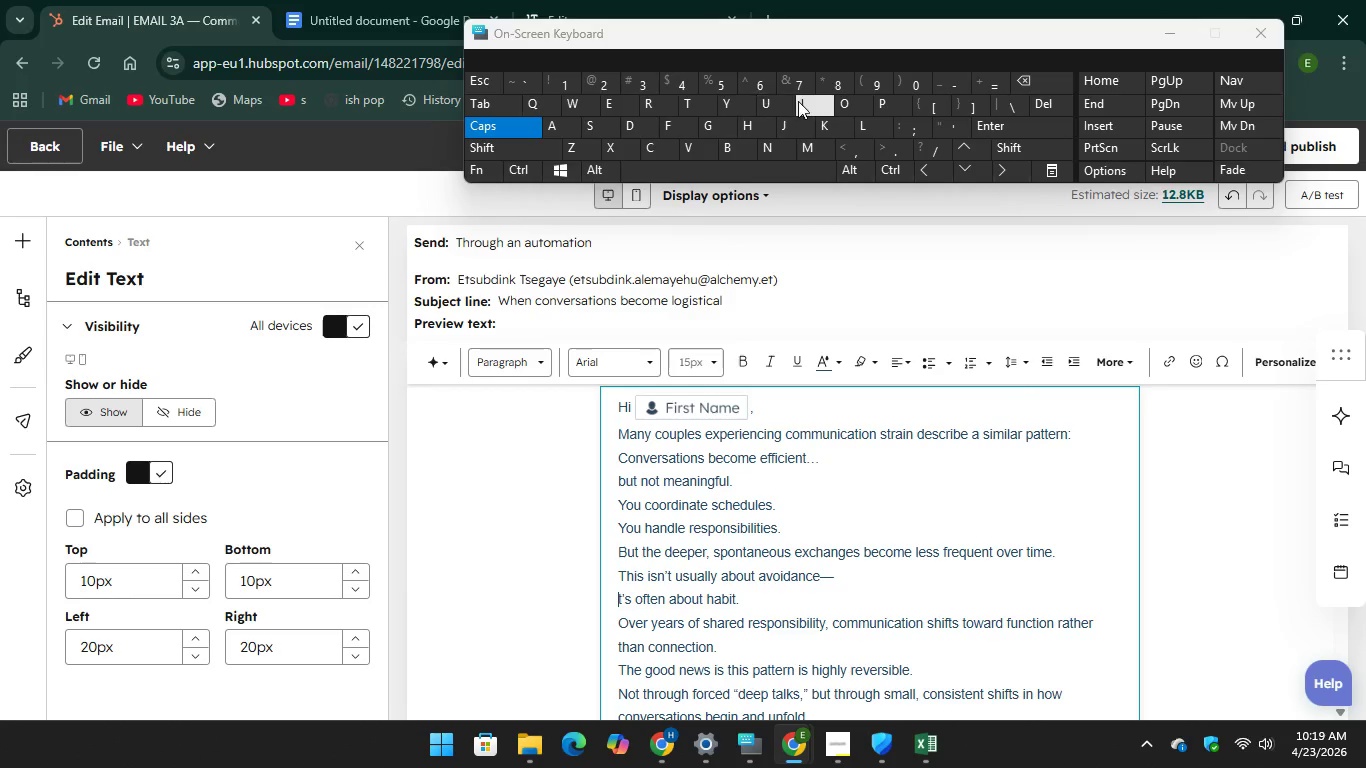 
key(I)
 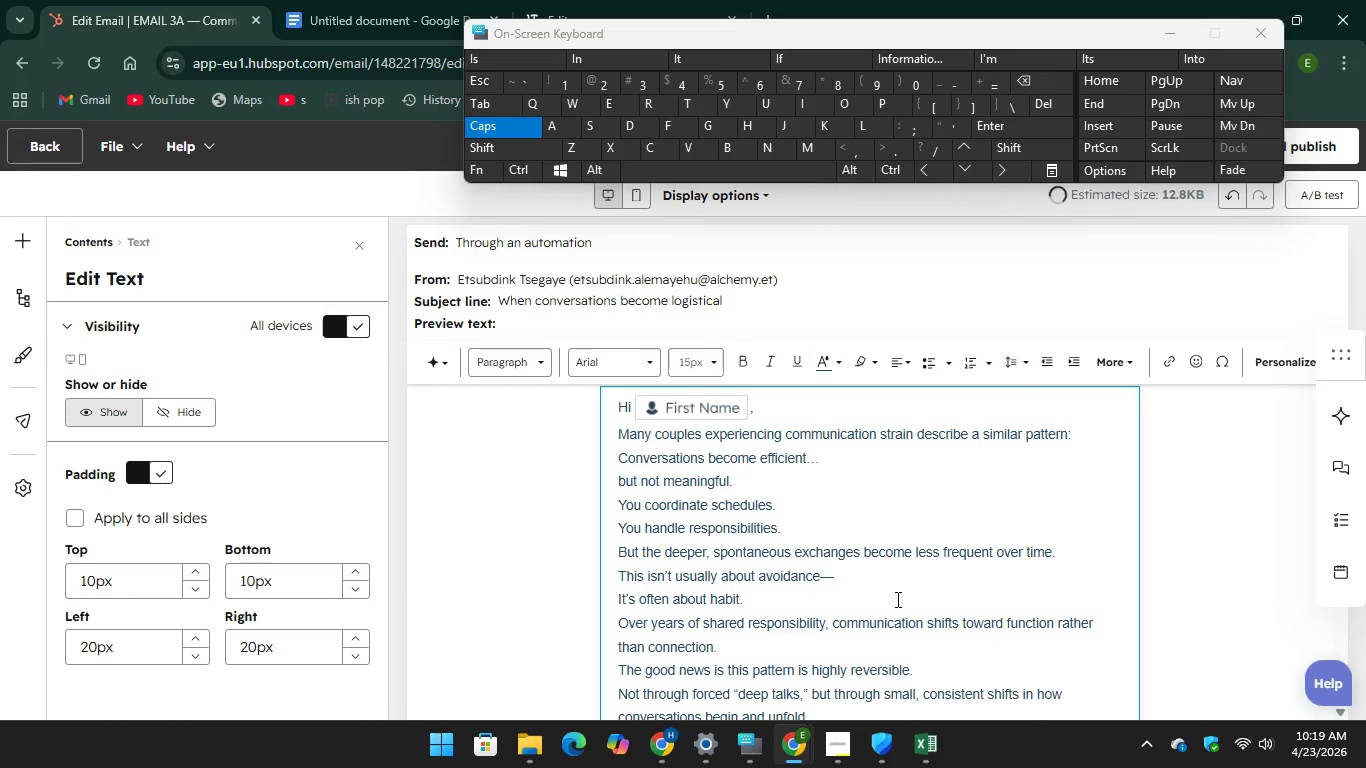 
left_click([896, 599])
 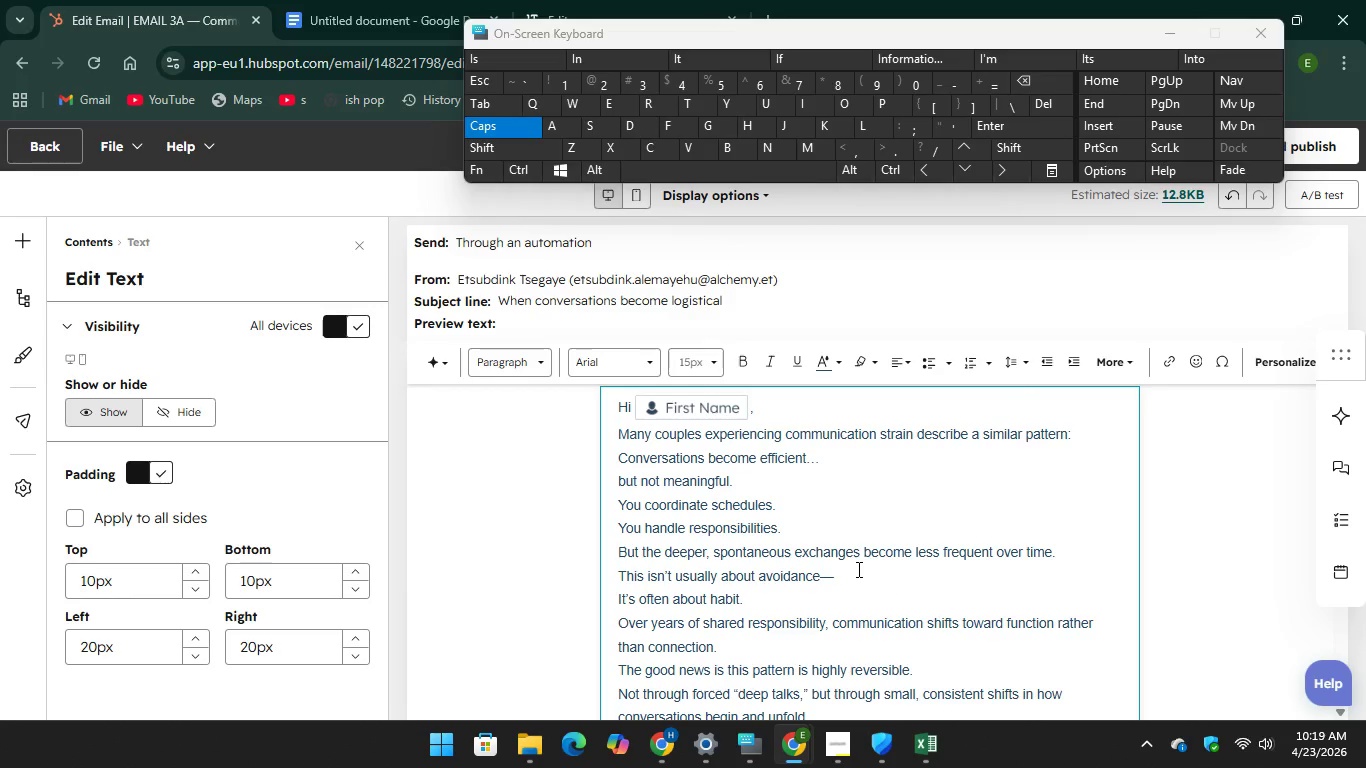 
wait(9.08)
 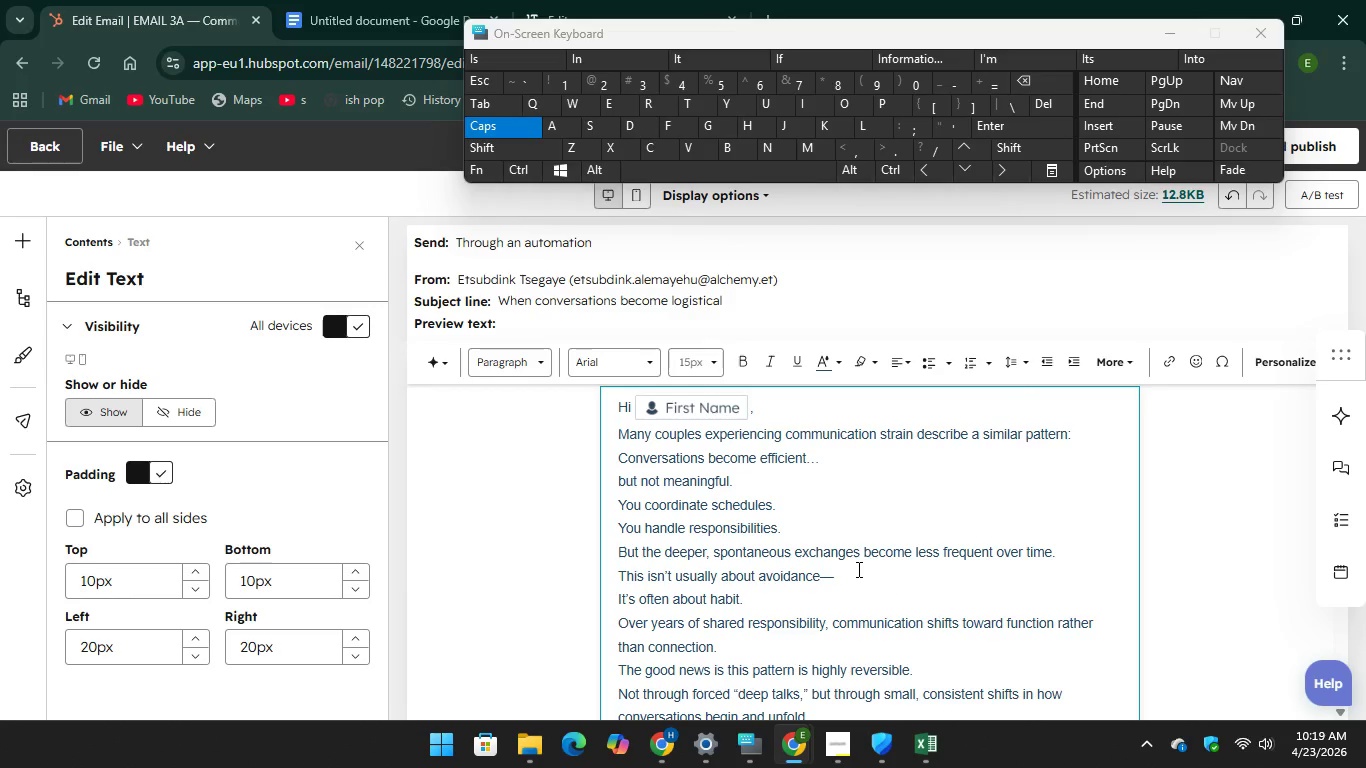 
left_click([381, 20])
 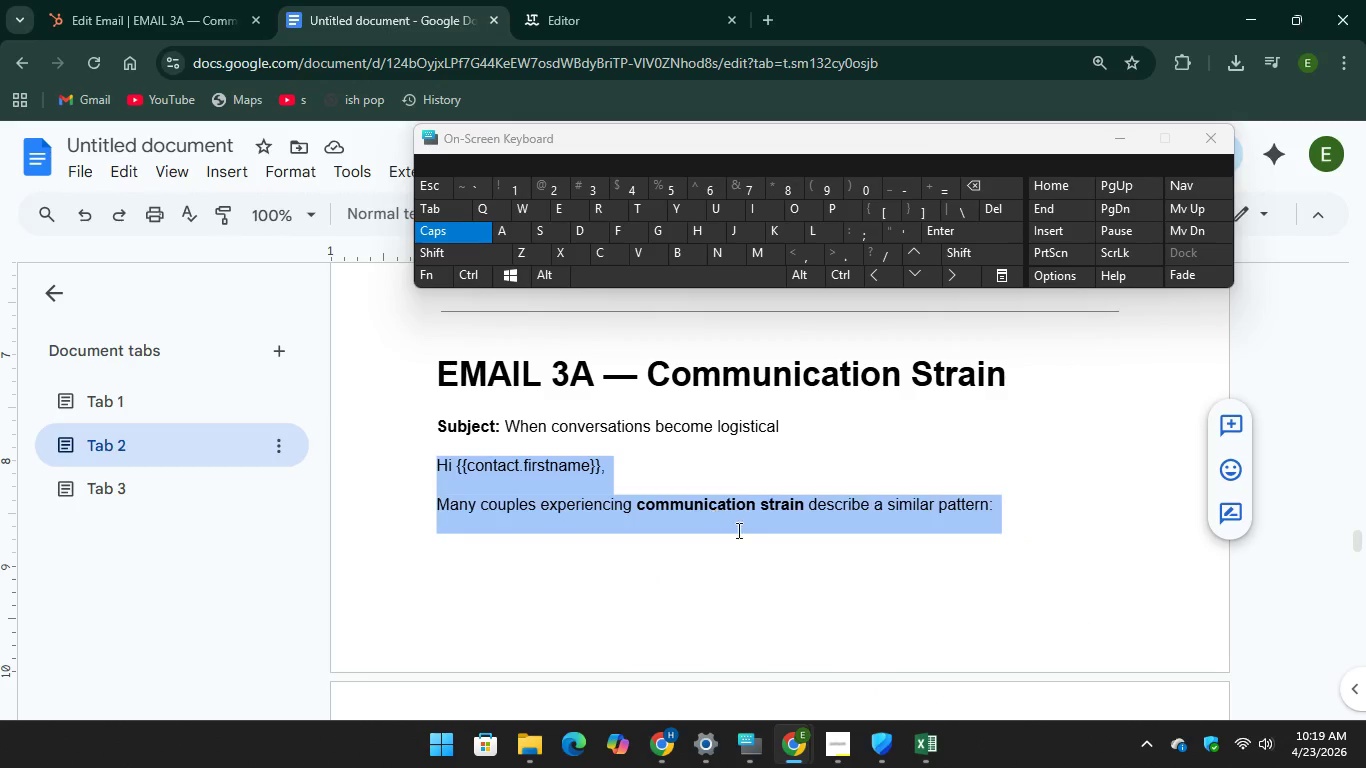 
scroll: coordinate [772, 538], scroll_direction: down, amount: 4.0
 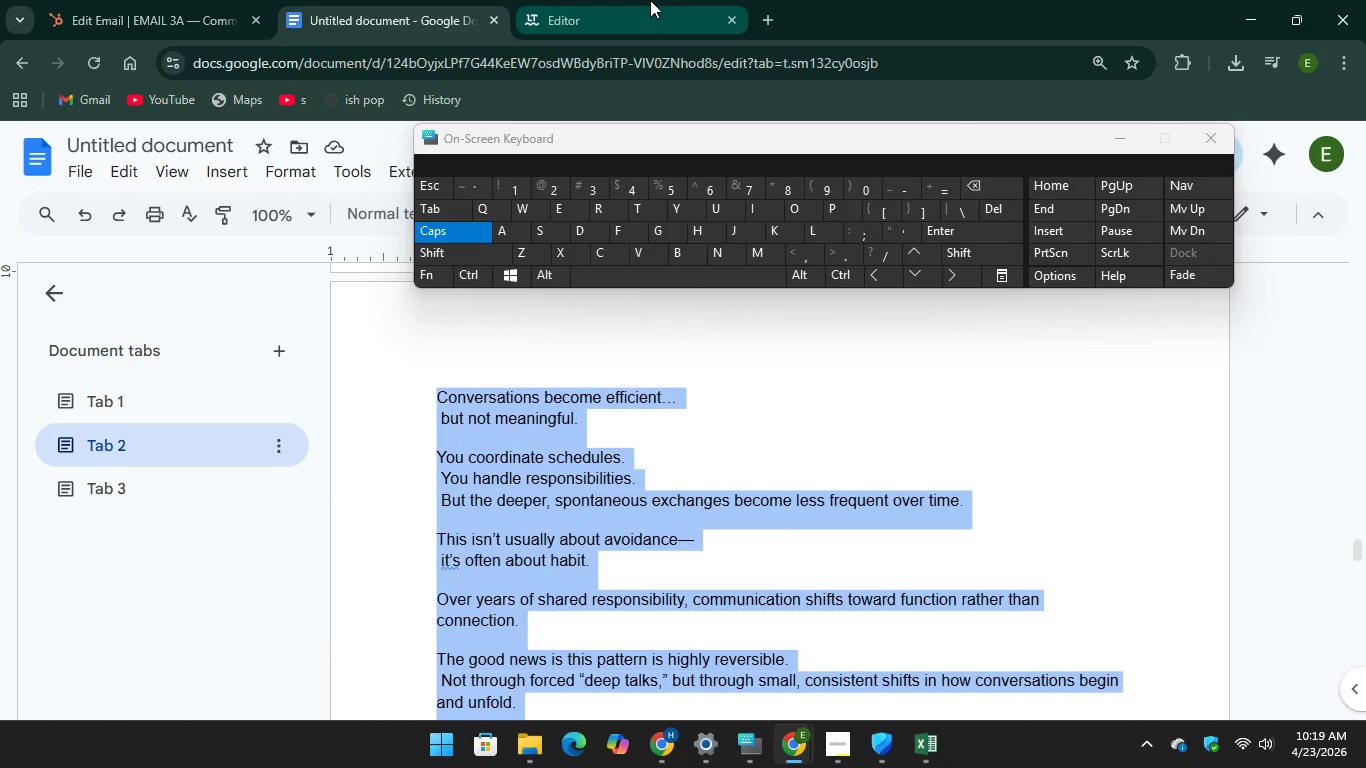 
left_click([639, 8])
 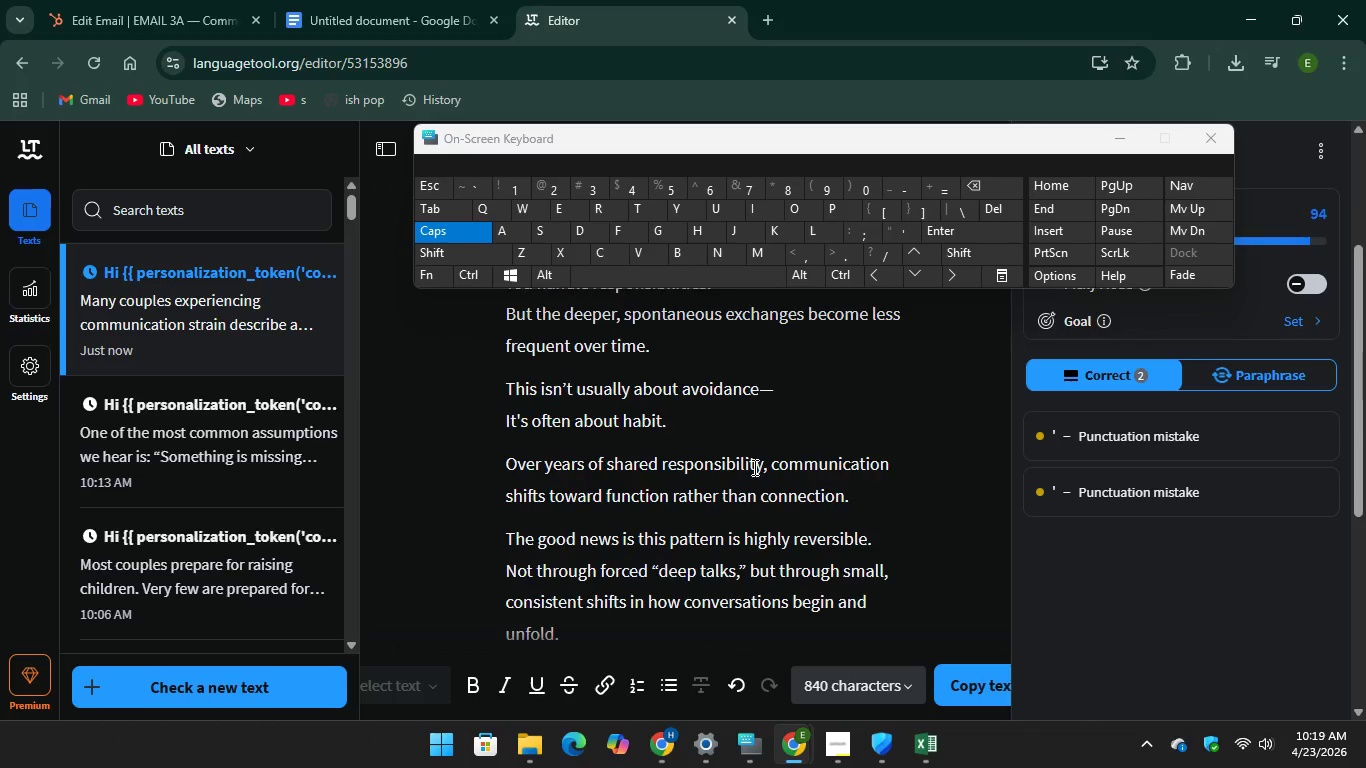 
scroll: coordinate [753, 467], scroll_direction: up, amount: 1.0
 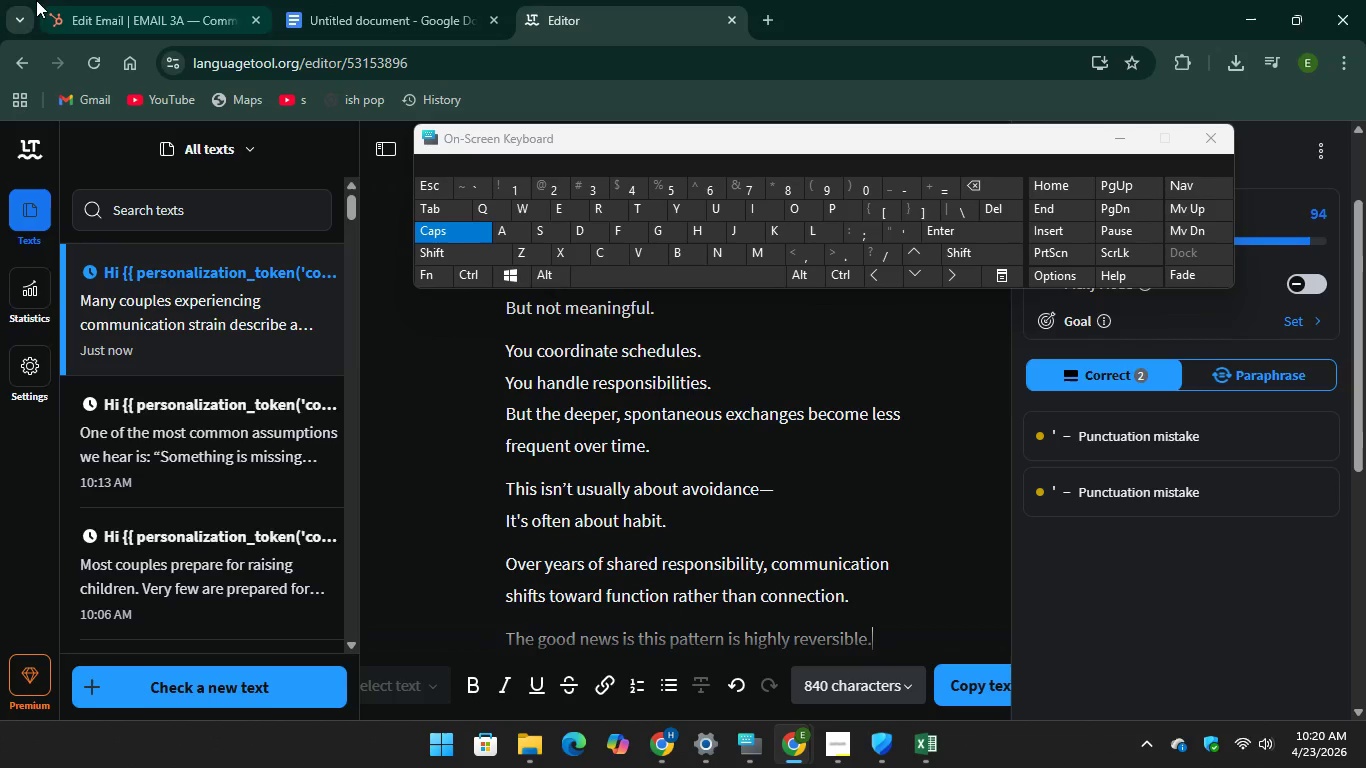 
left_click([0, 0])
 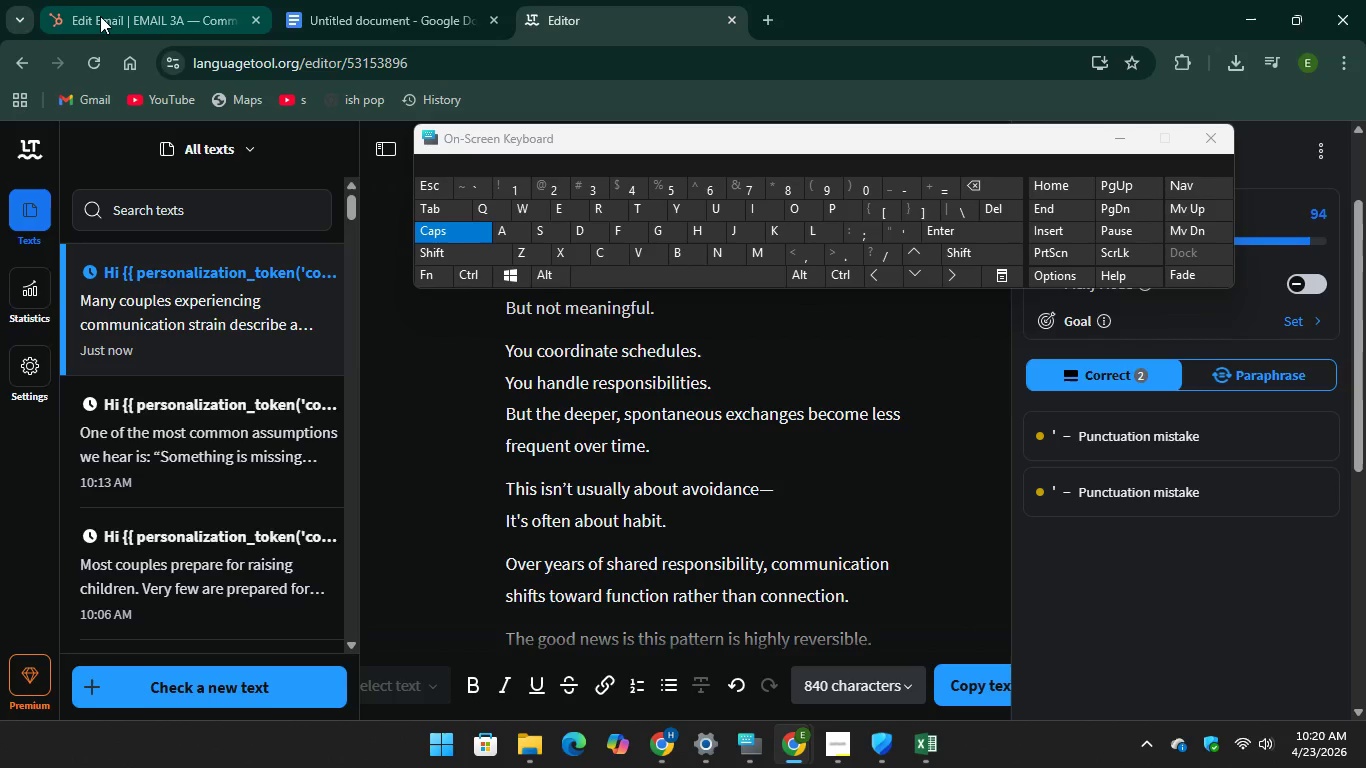 
left_click([100, 16])
 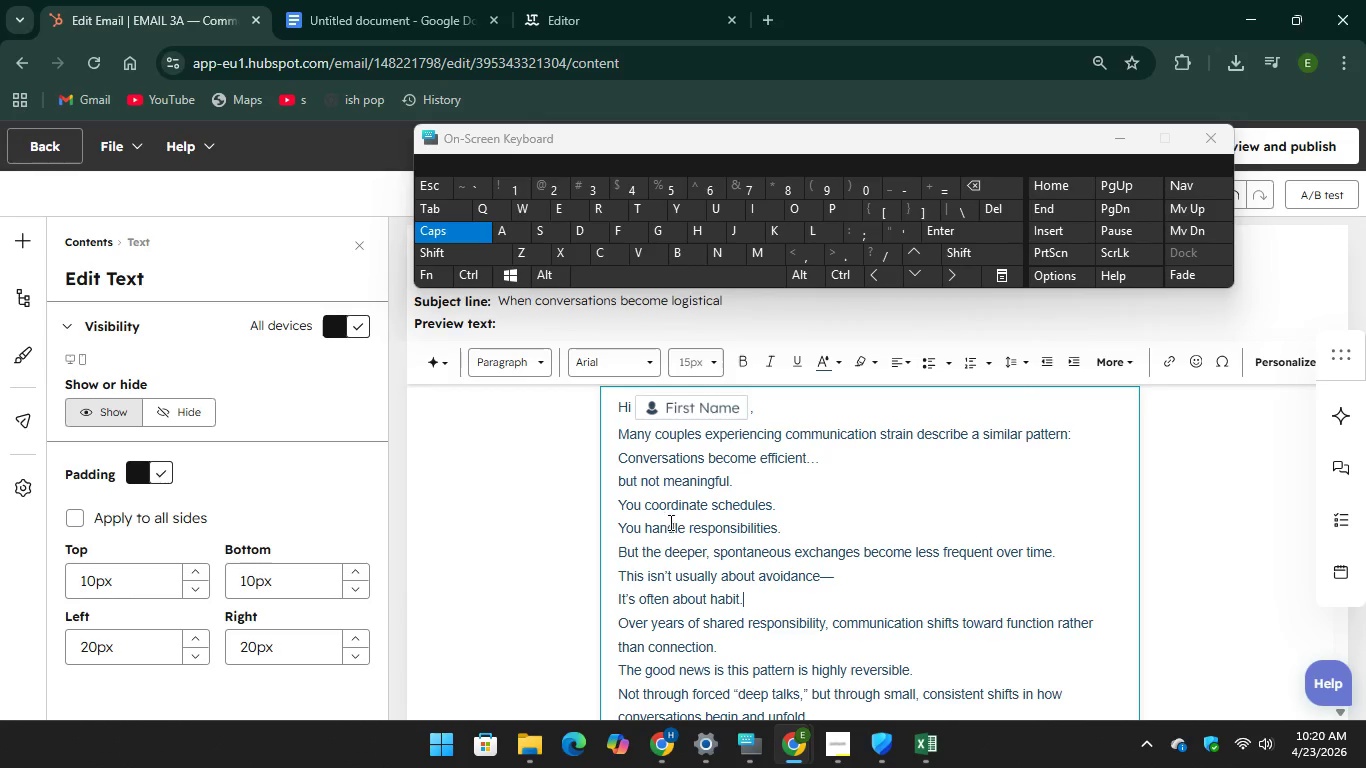 
scroll: coordinate [702, 574], scroll_direction: down, amount: 3.0
 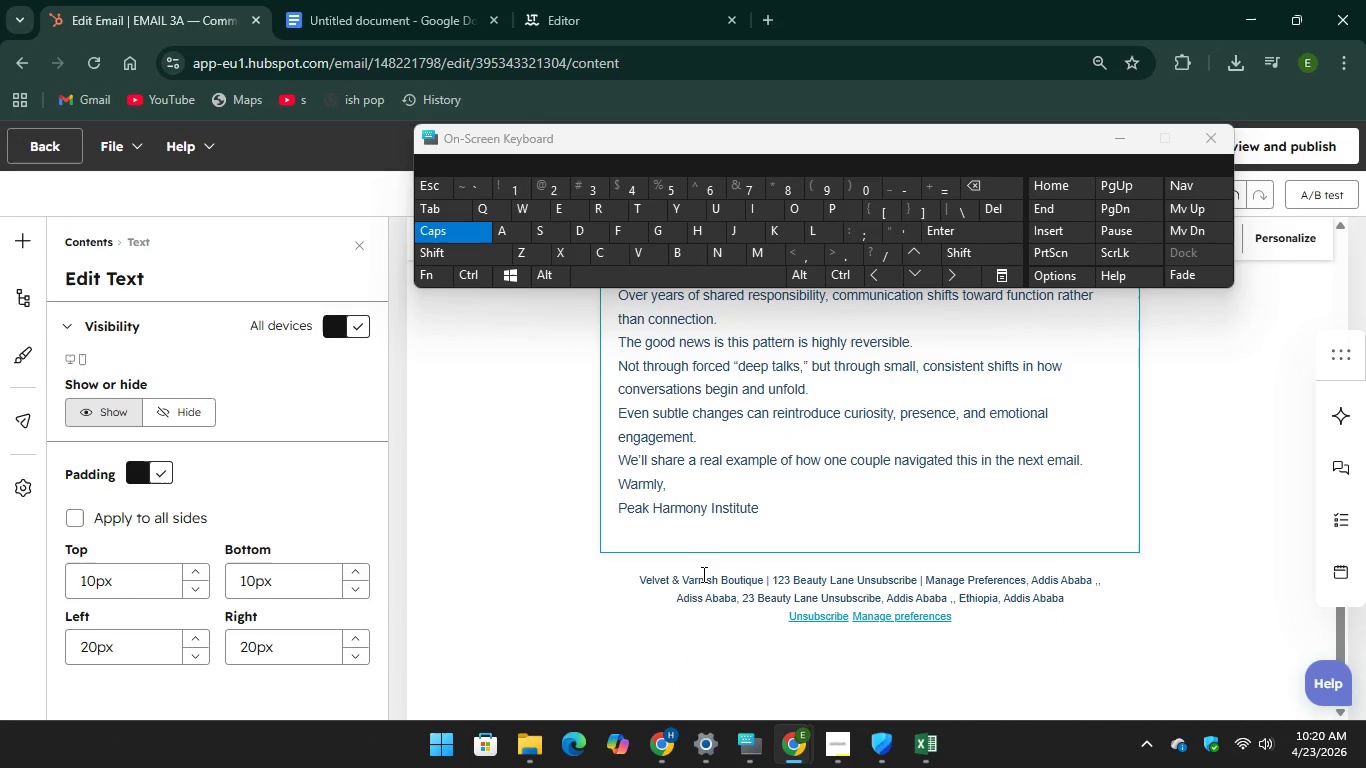 
scroll: coordinate [702, 574], scroll_direction: up, amount: 3.0
 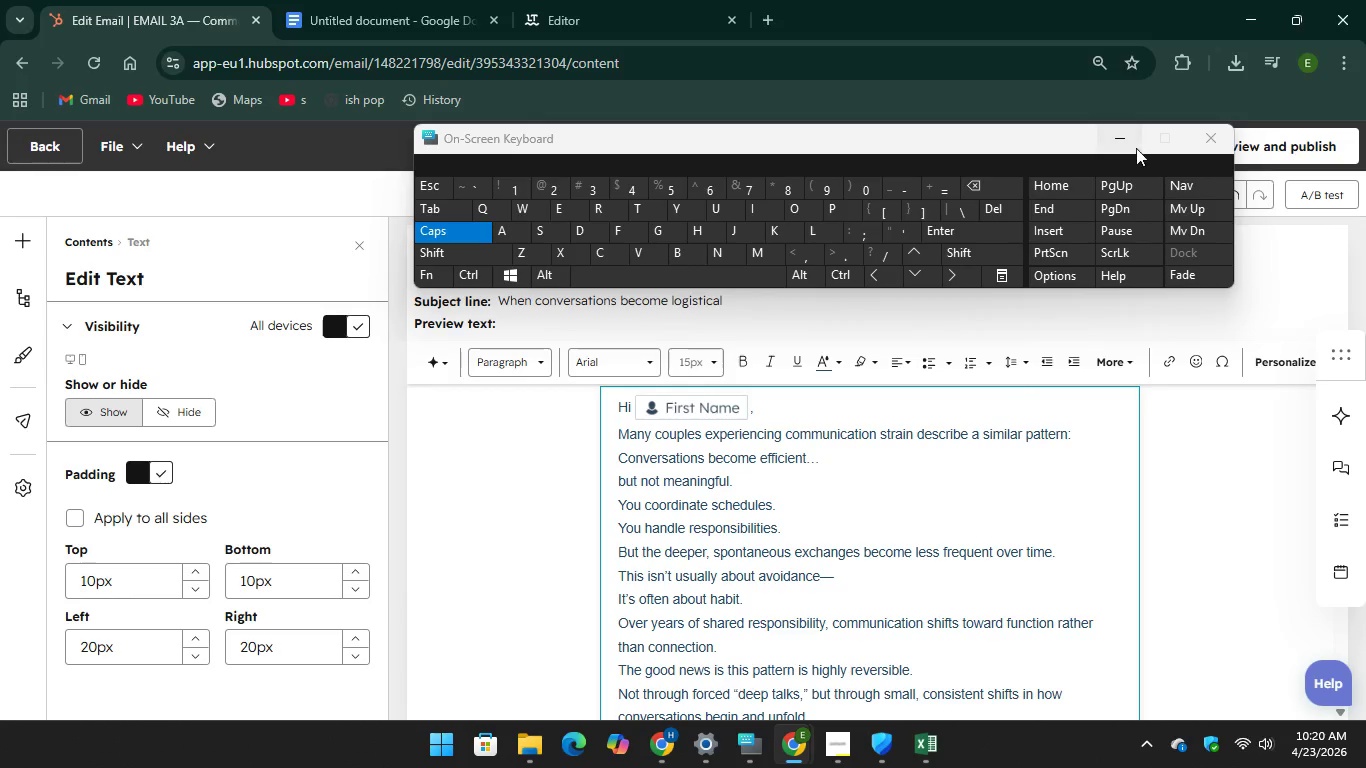 
wait(6.5)
 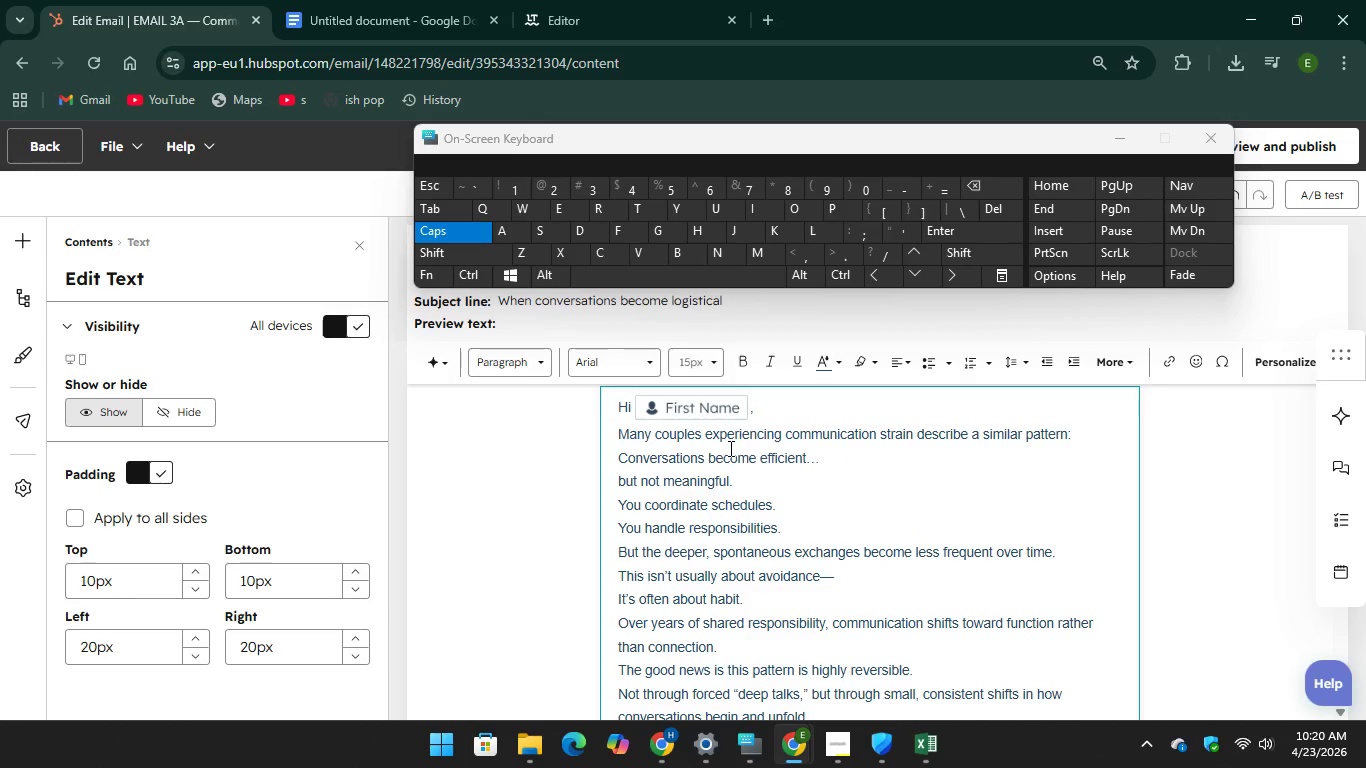 
scroll: coordinate [949, 567], scroll_direction: down, amount: 2.0
 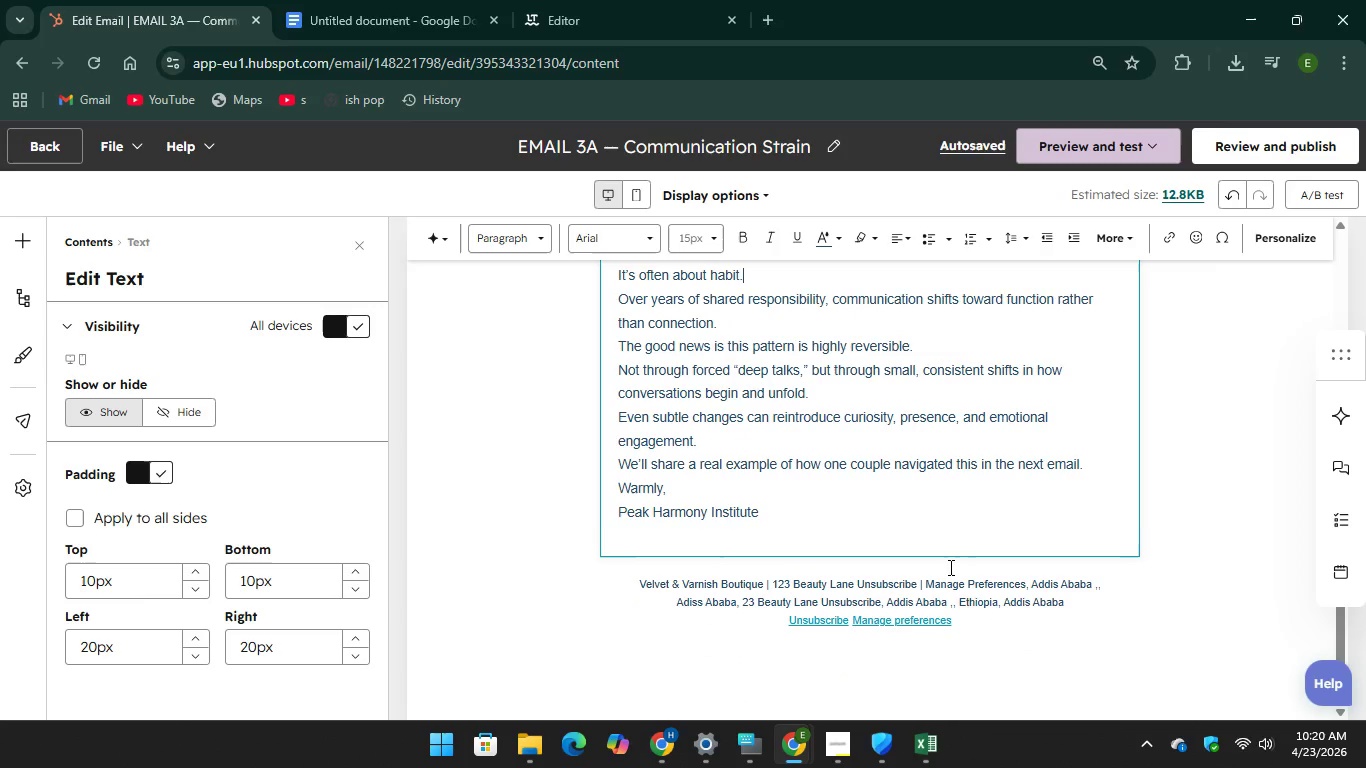 
scroll: coordinate [949, 567], scroll_direction: up, amount: 9.0
 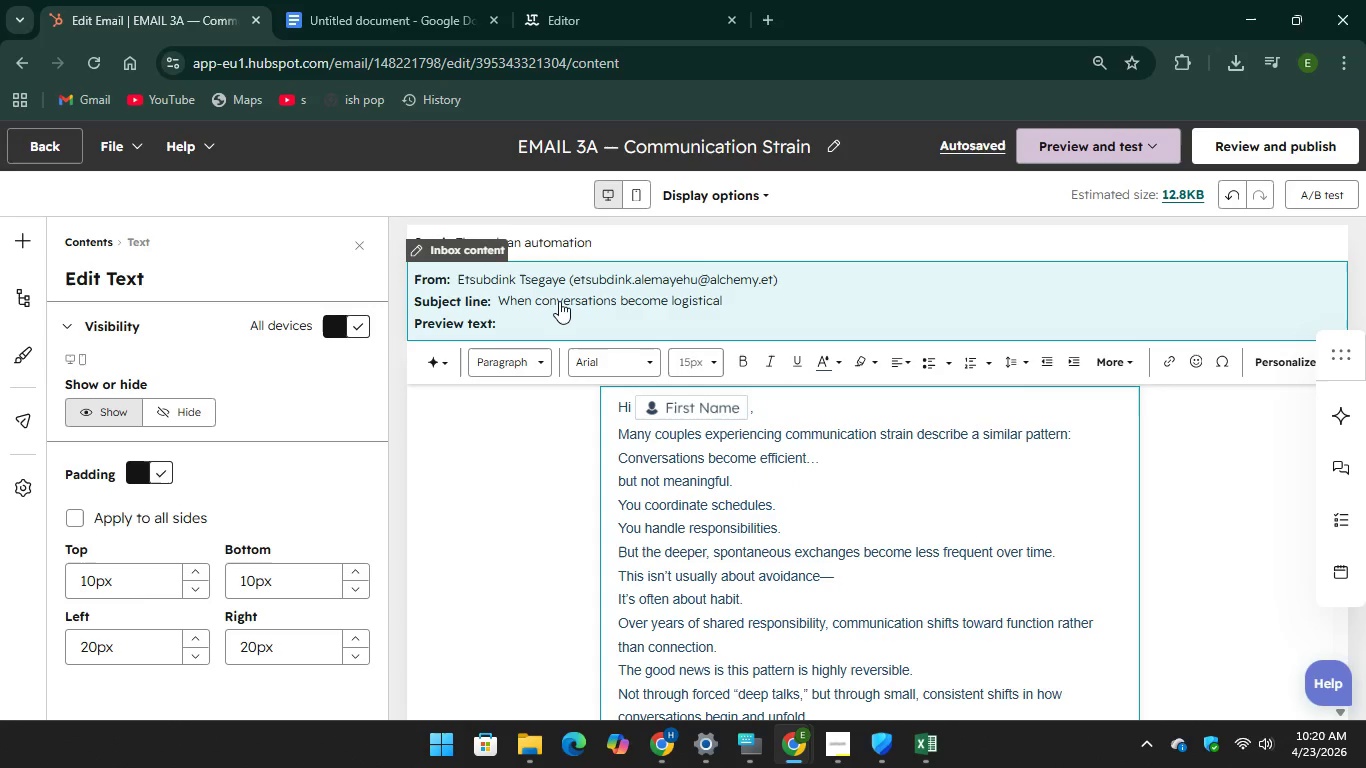 
left_click([559, 301])
 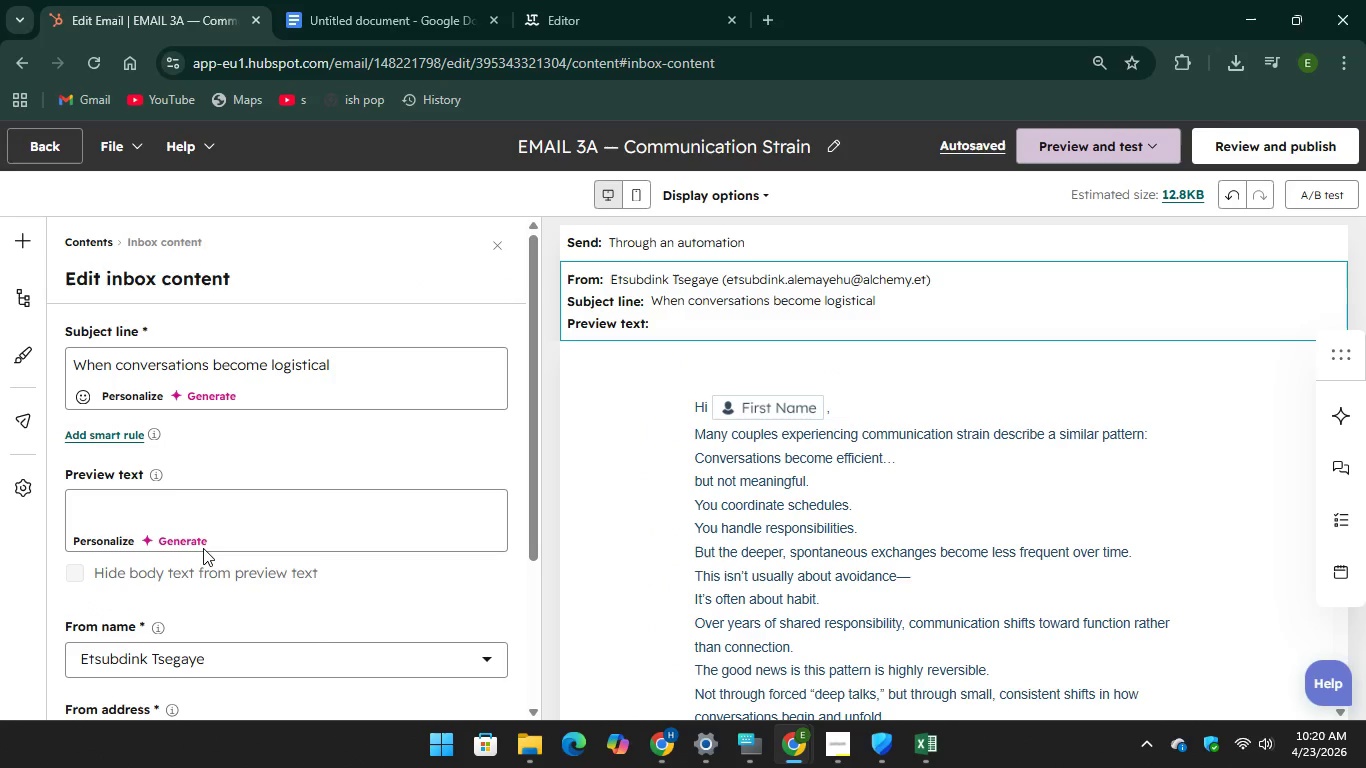 
left_click([196, 542])
 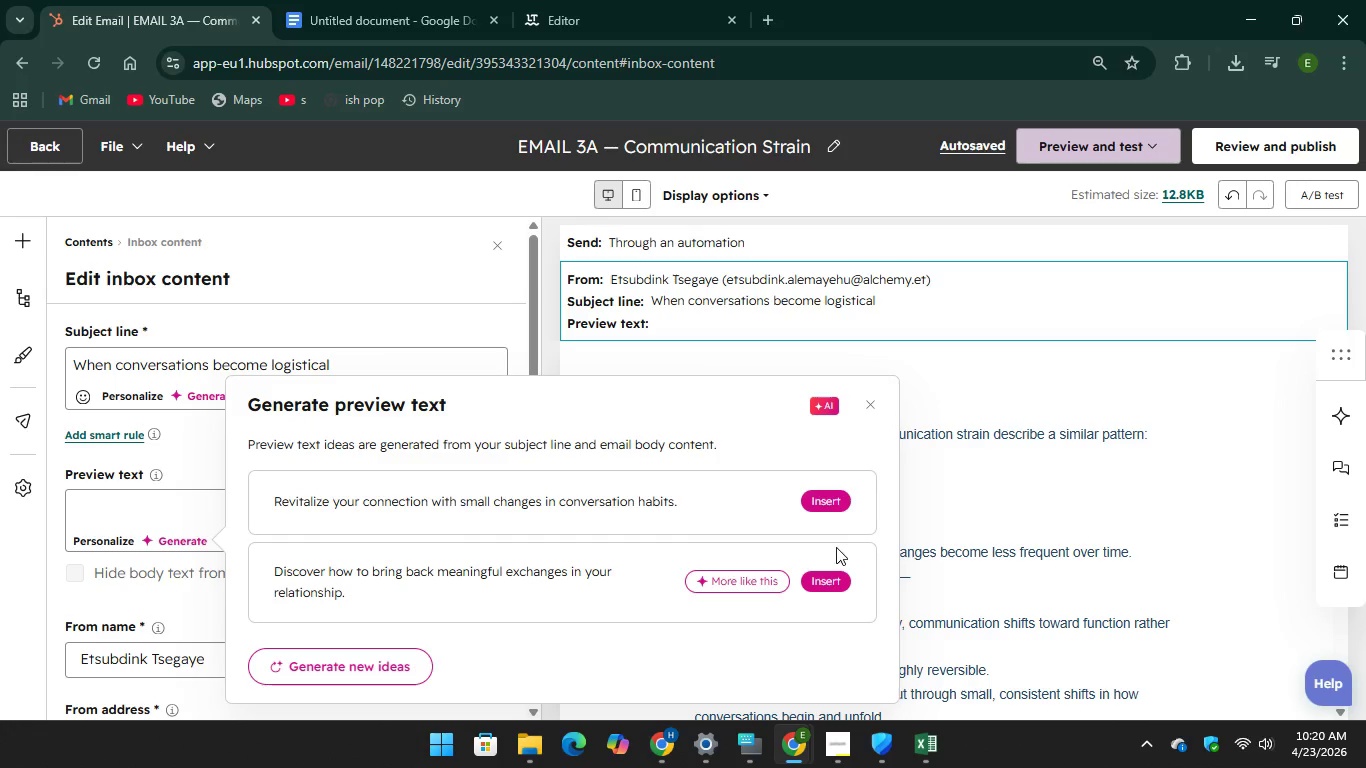 
wait(6.16)
 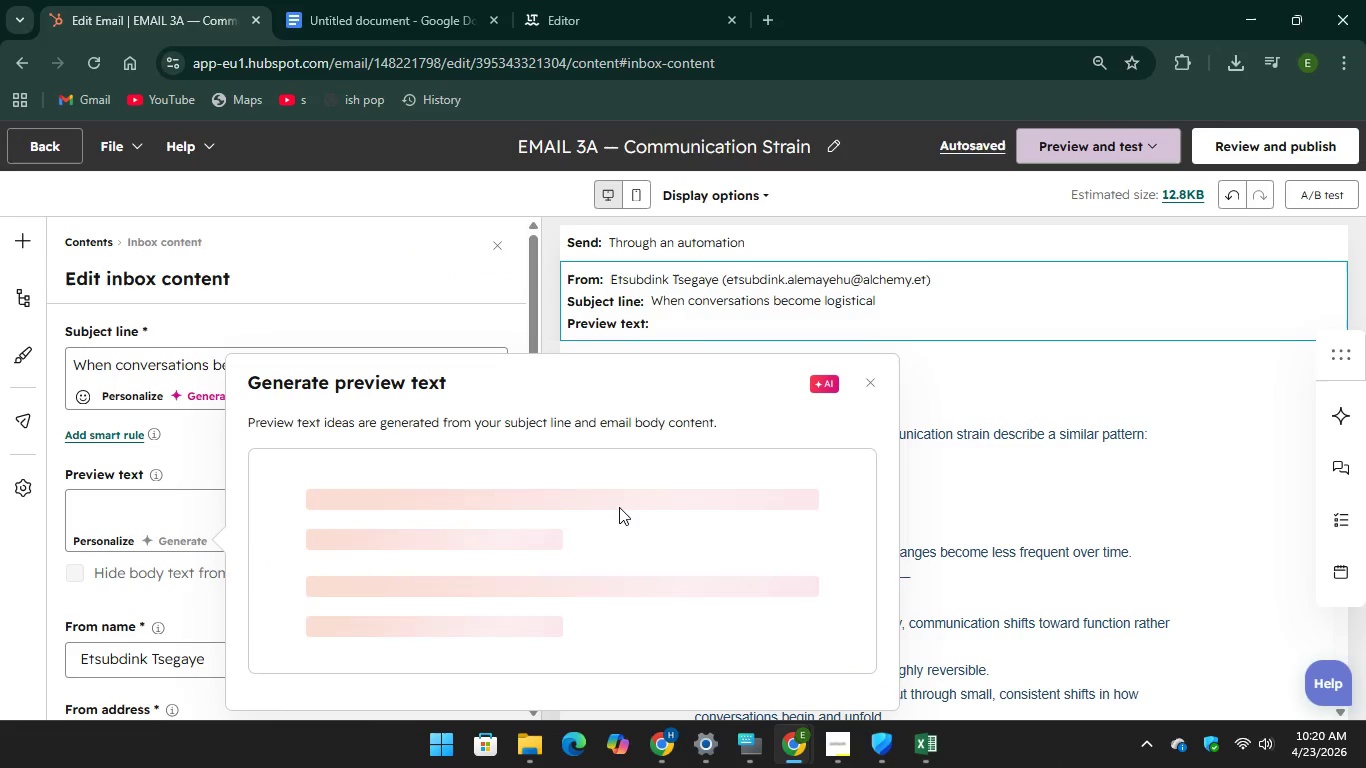 
left_click([830, 579])
 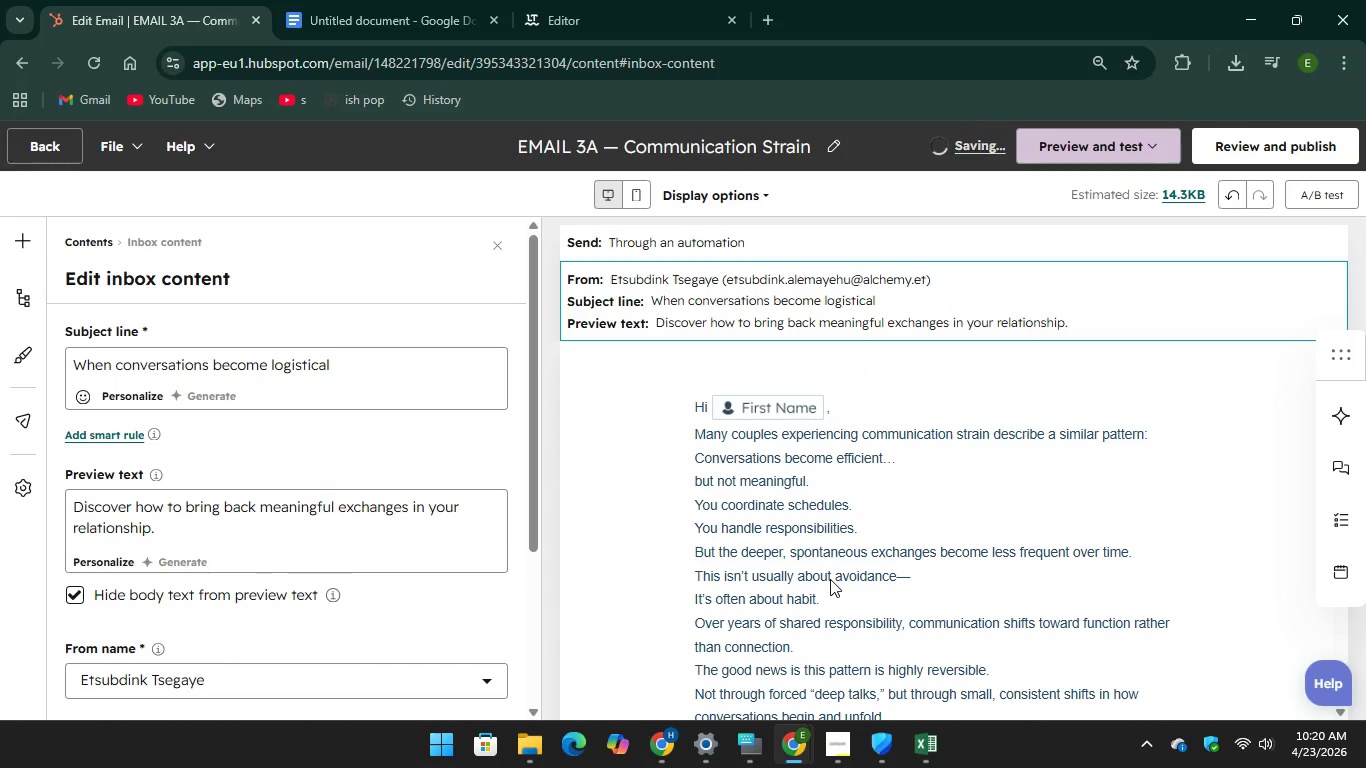 
scroll: coordinate [539, 507], scroll_direction: down, amount: 3.0
 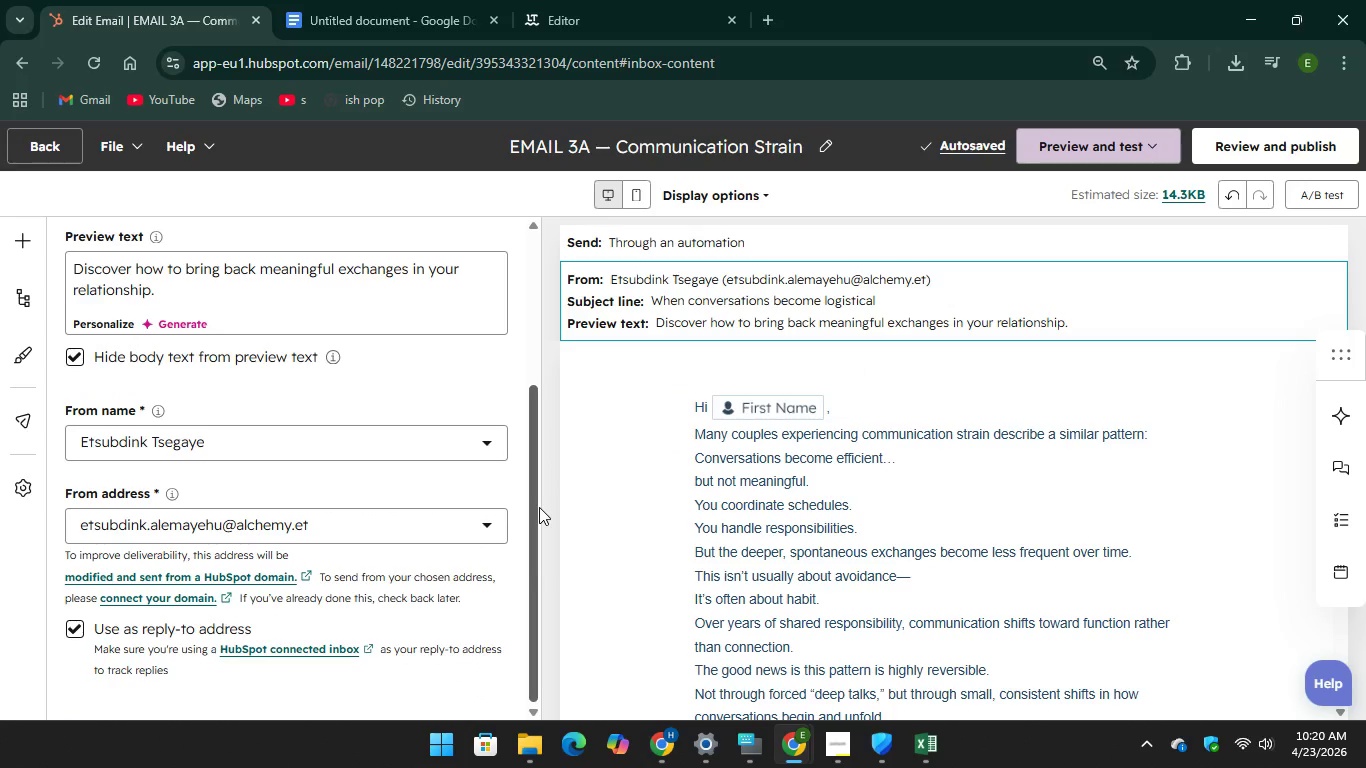 
scroll: coordinate [539, 507], scroll_direction: up, amount: 8.0
 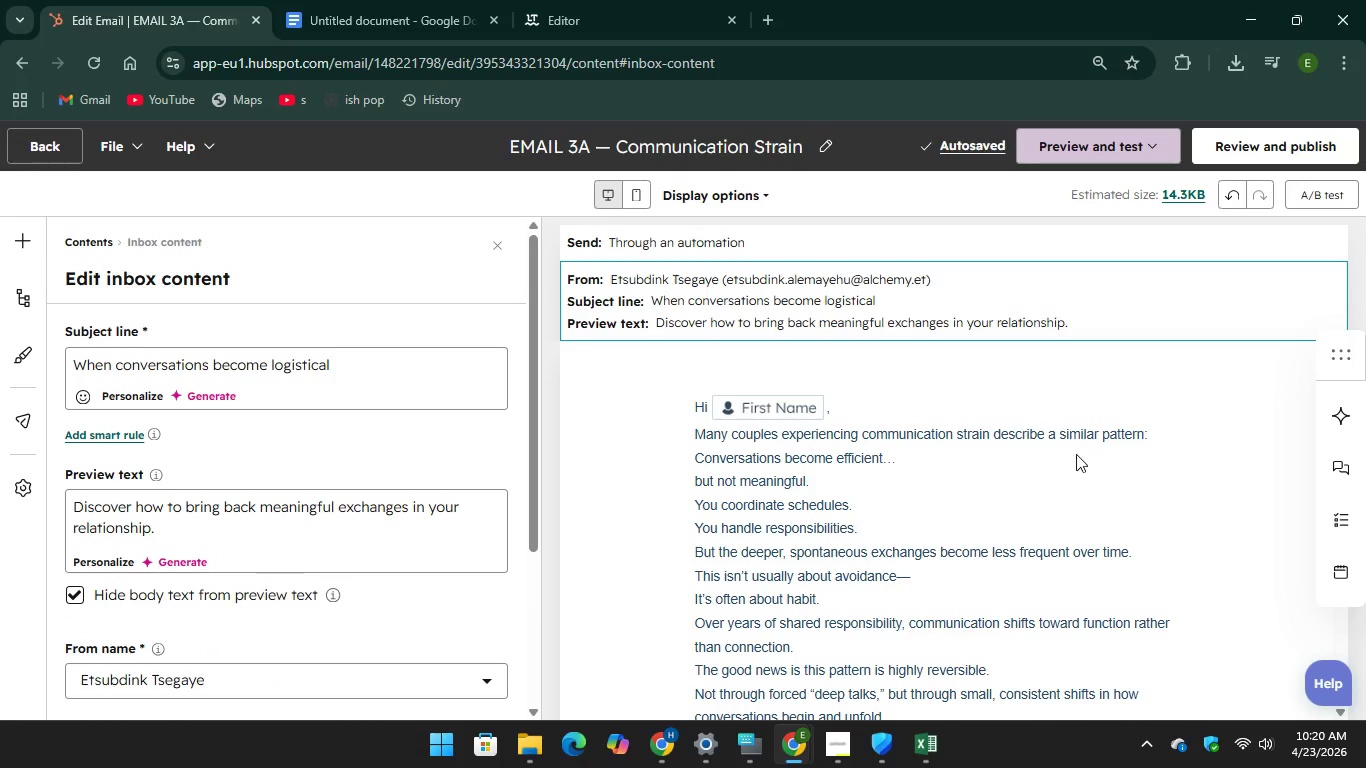 
scroll: coordinate [1076, 454], scroll_direction: down, amount: 2.0
 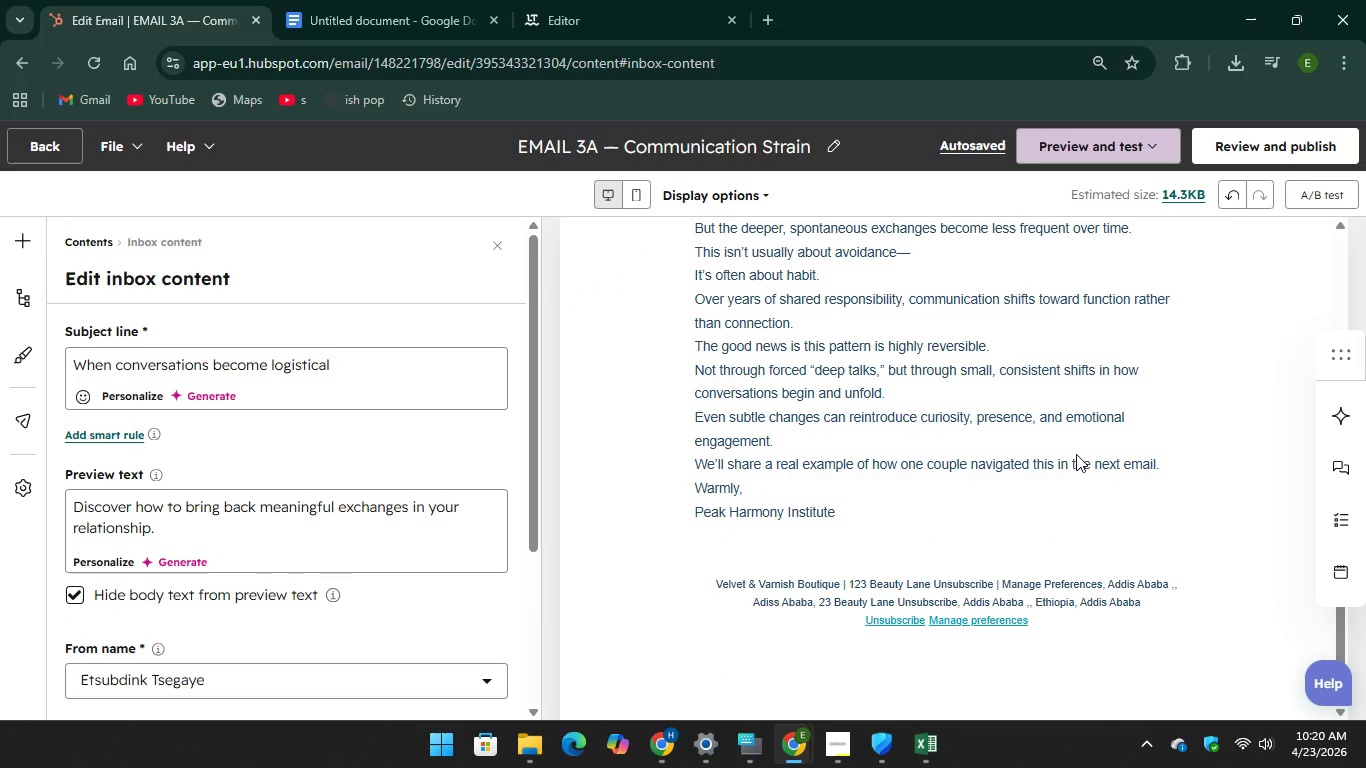 
scroll: coordinate [1076, 454], scroll_direction: up, amount: 2.0
 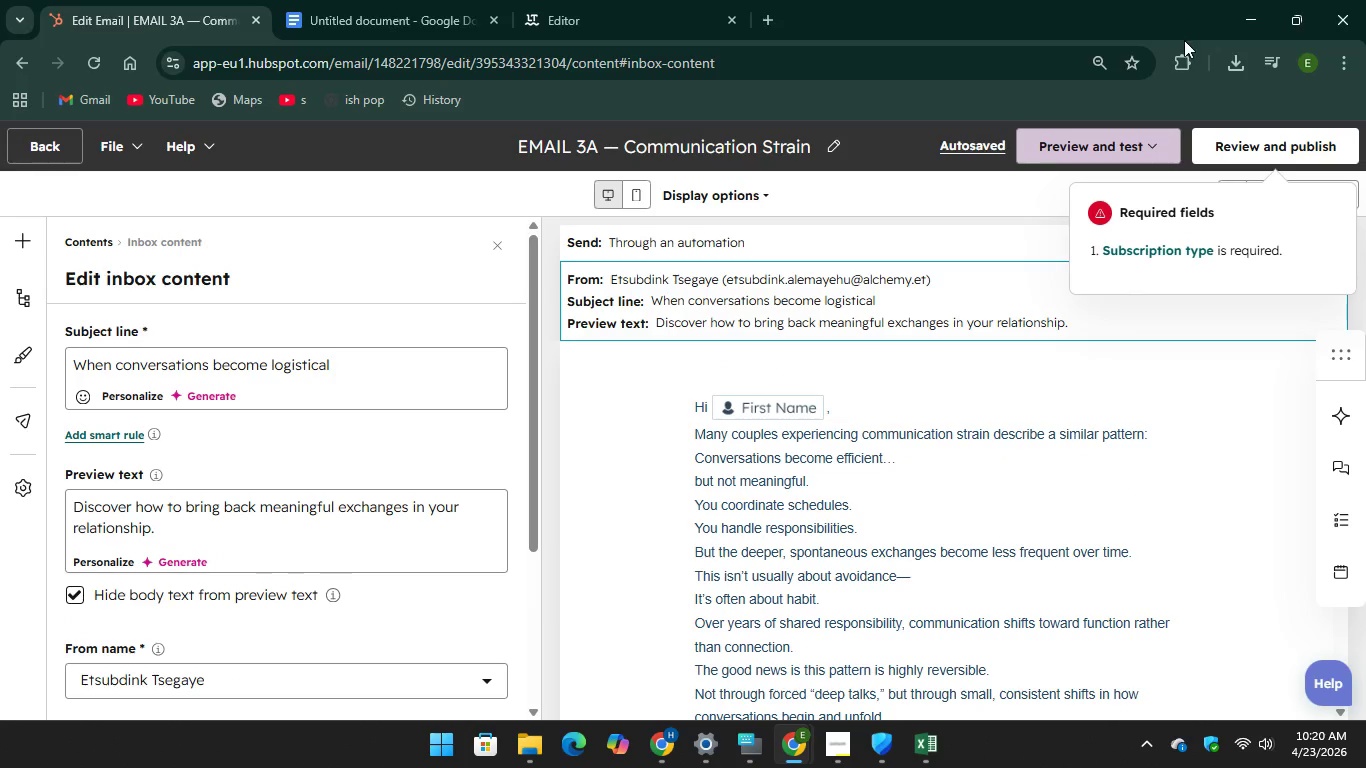 
left_click([1144, 243])
 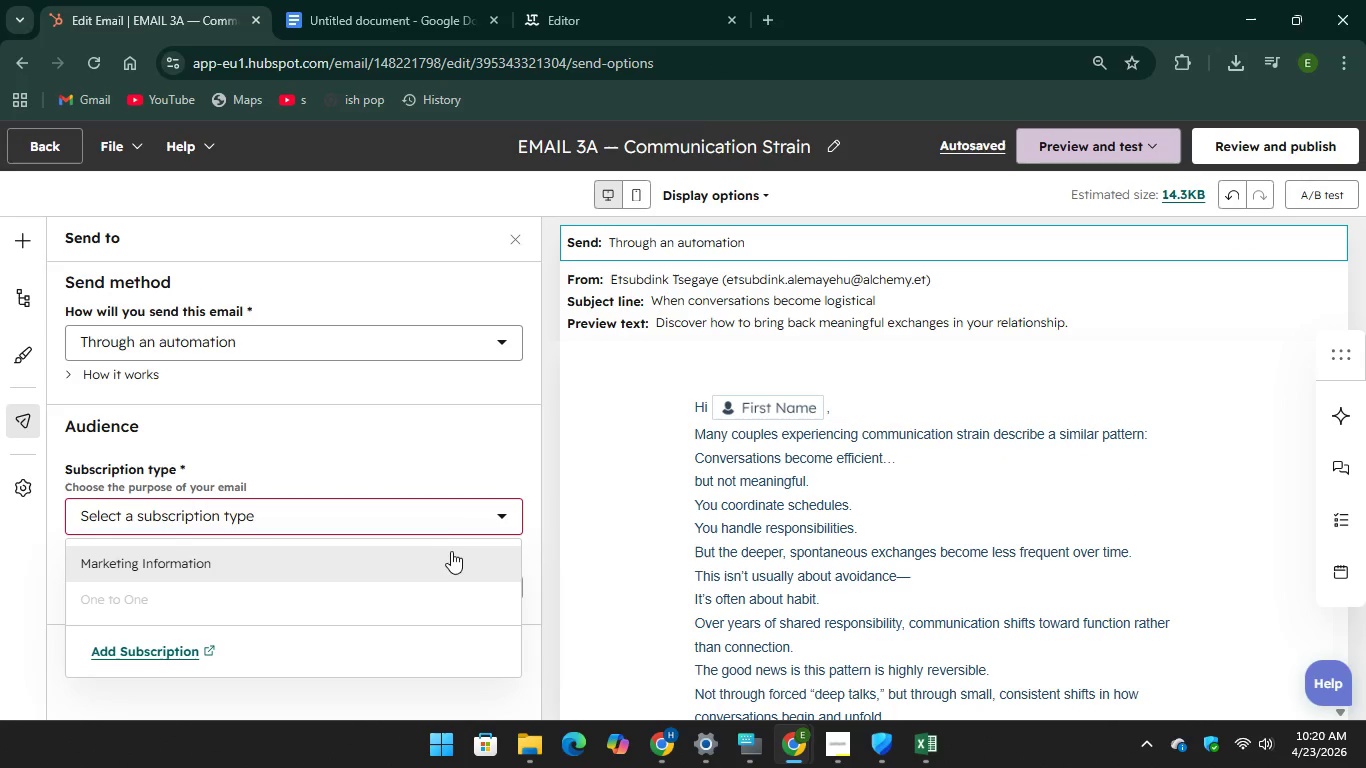 
left_click([444, 563])
 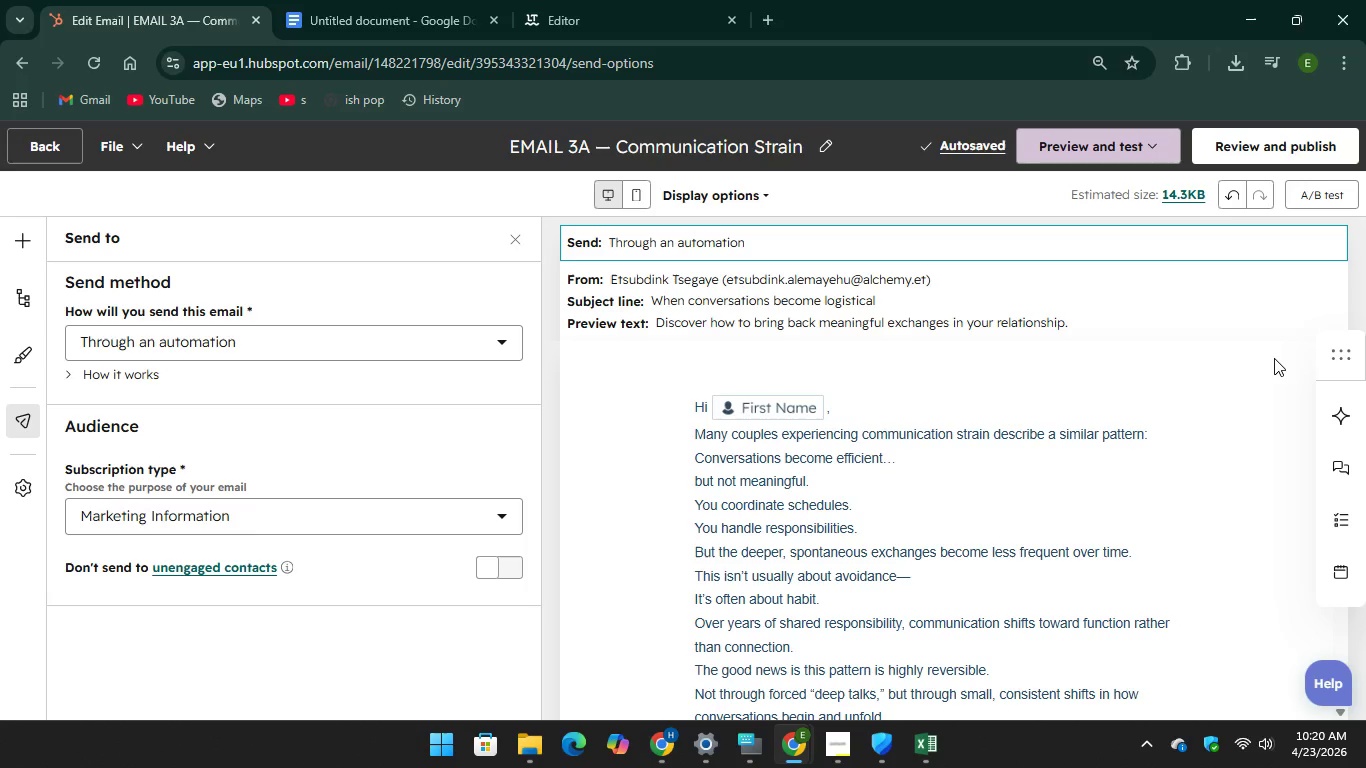 
wait(9.39)
 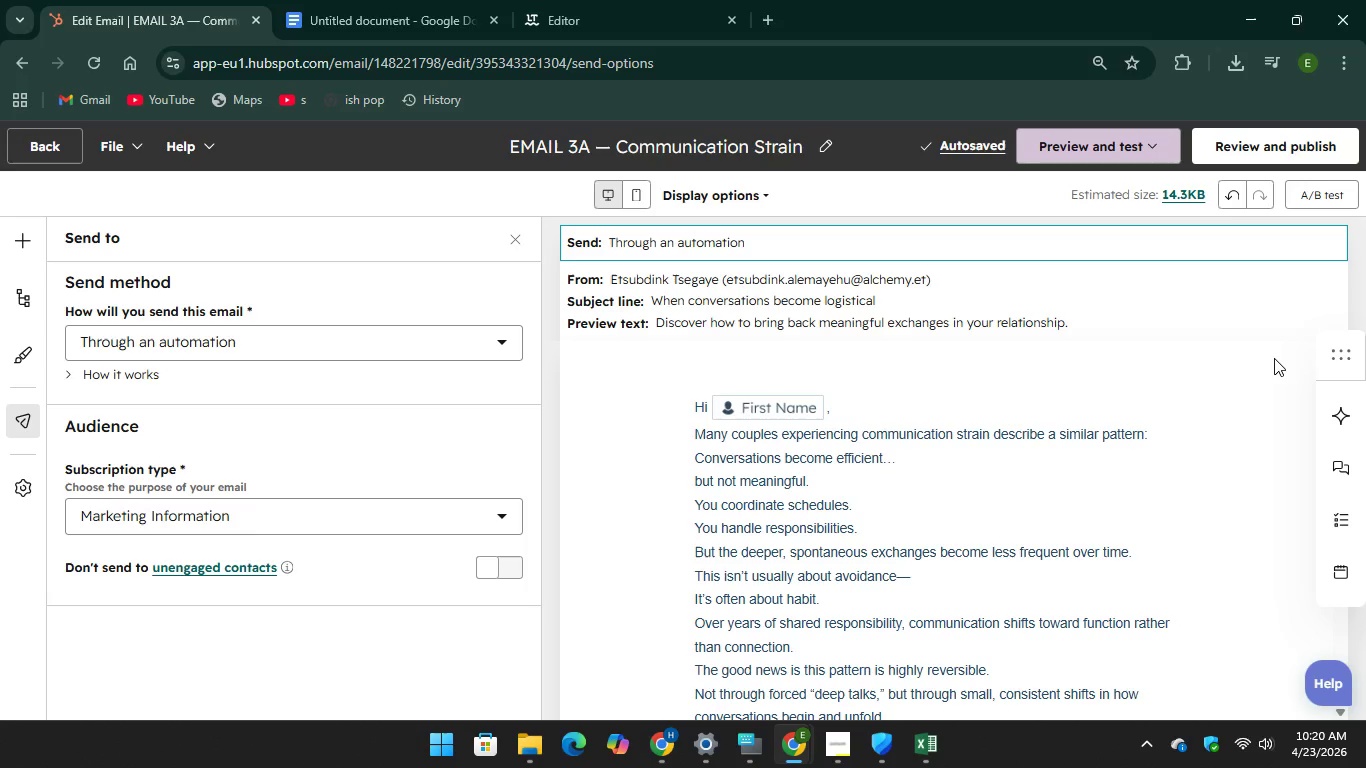 
left_click([1252, 144])
 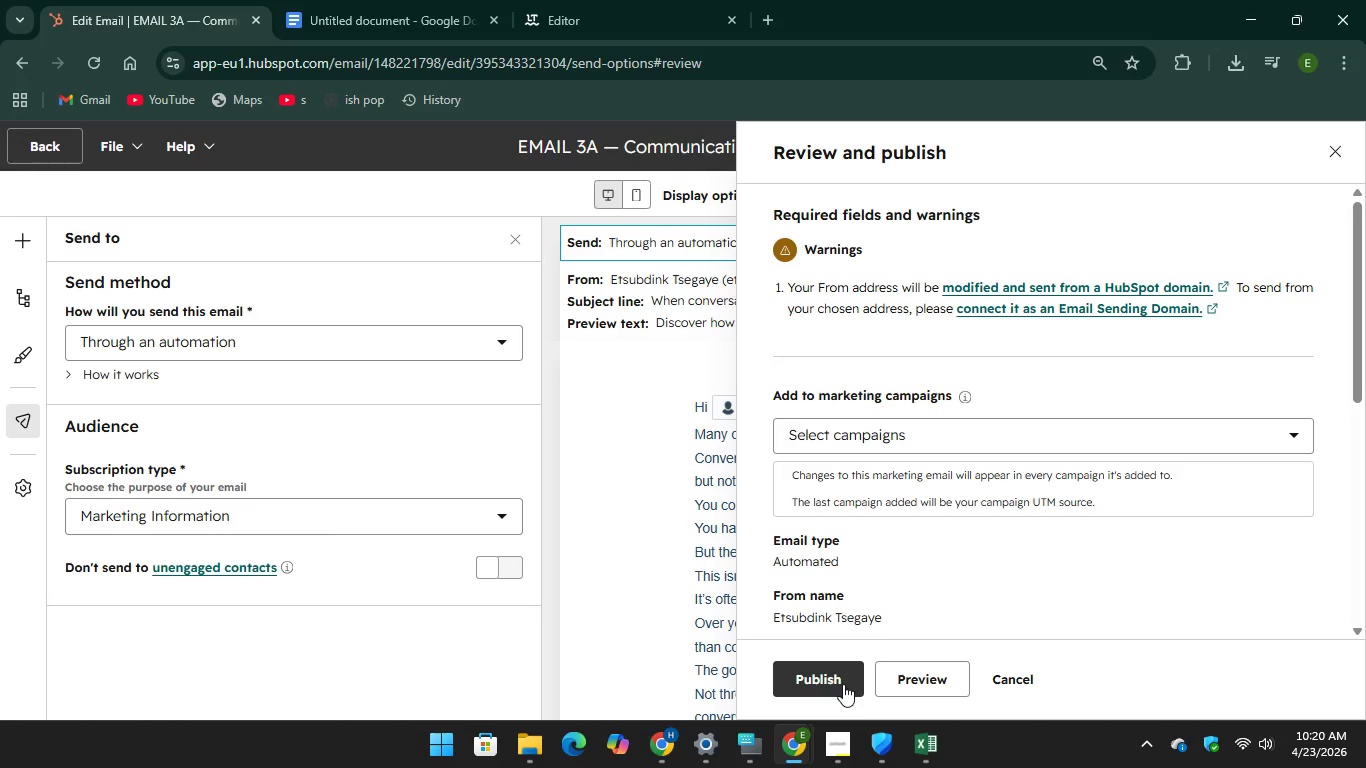 
left_click([843, 684])
 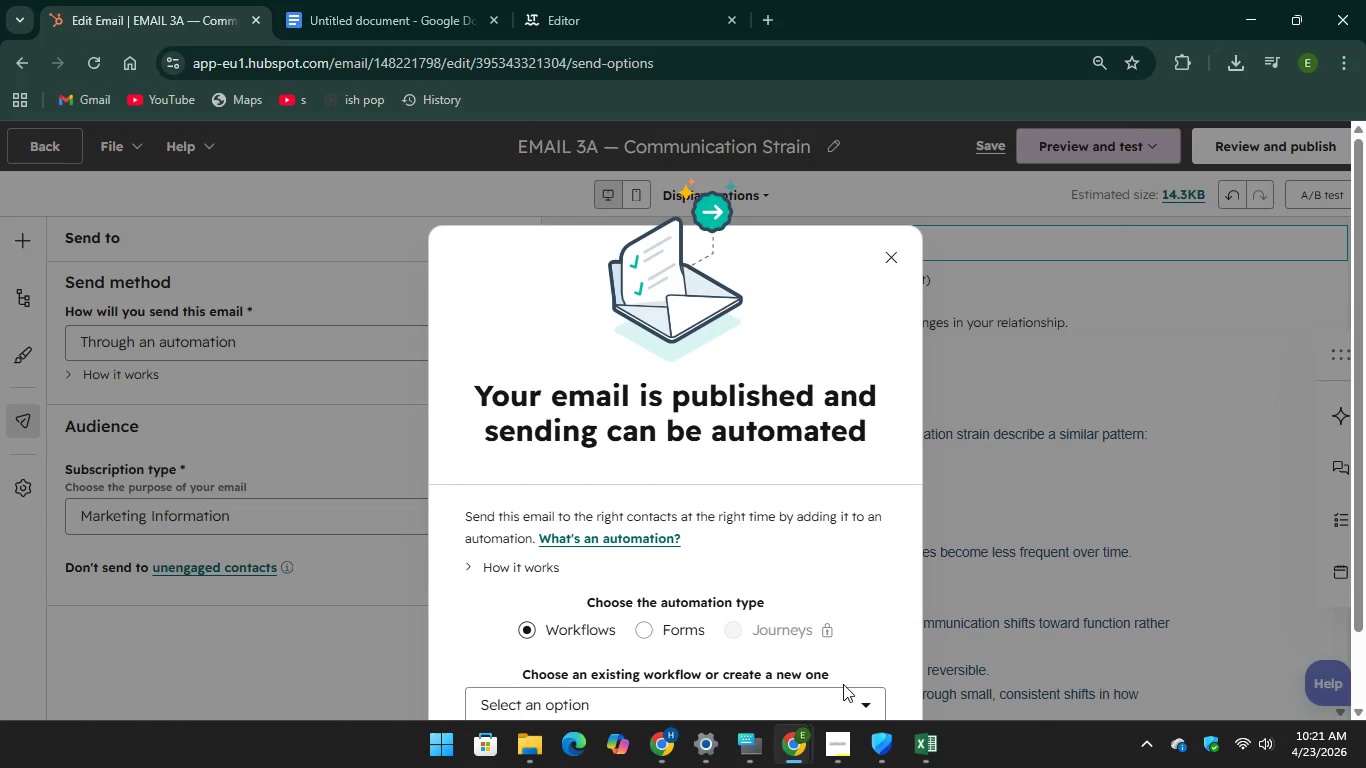 
wait(33.38)
 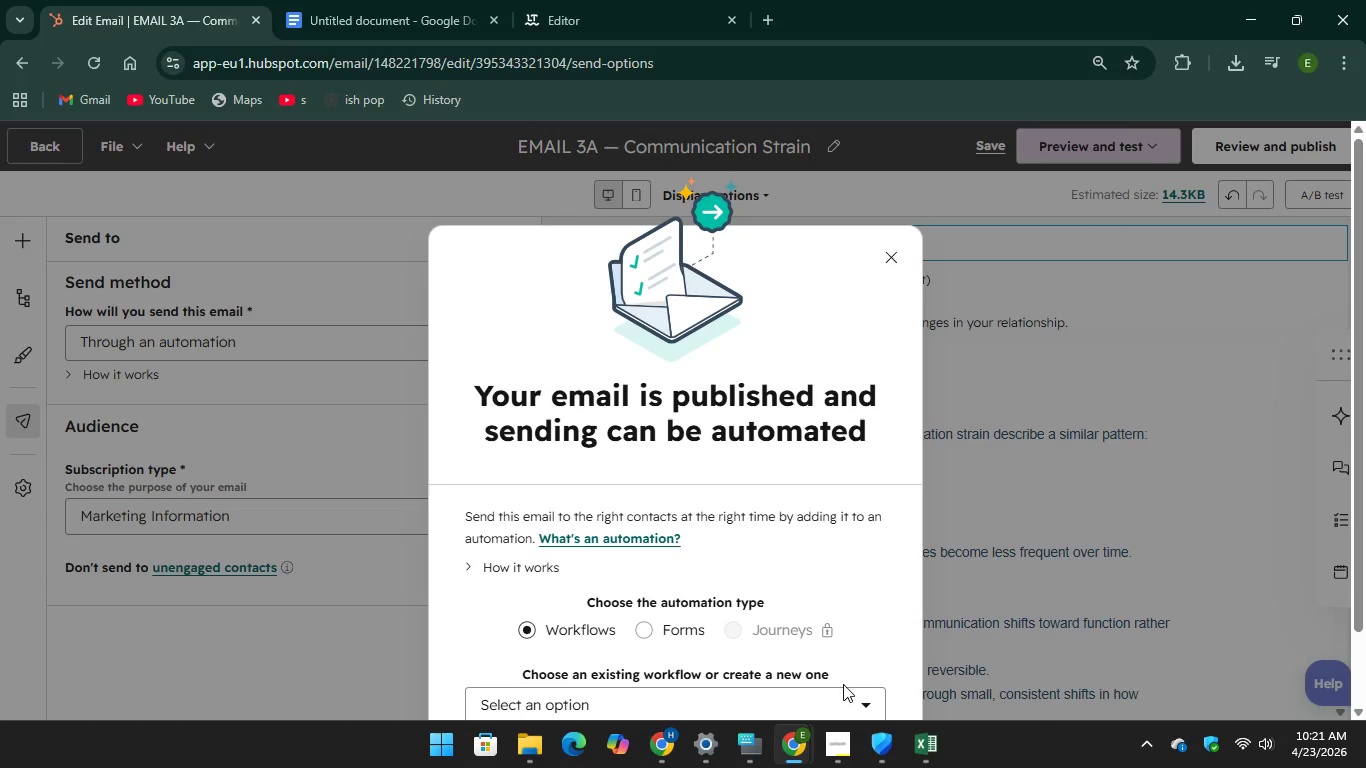 
scroll: coordinate [1050, 526], scroll_direction: down, amount: 3.0
 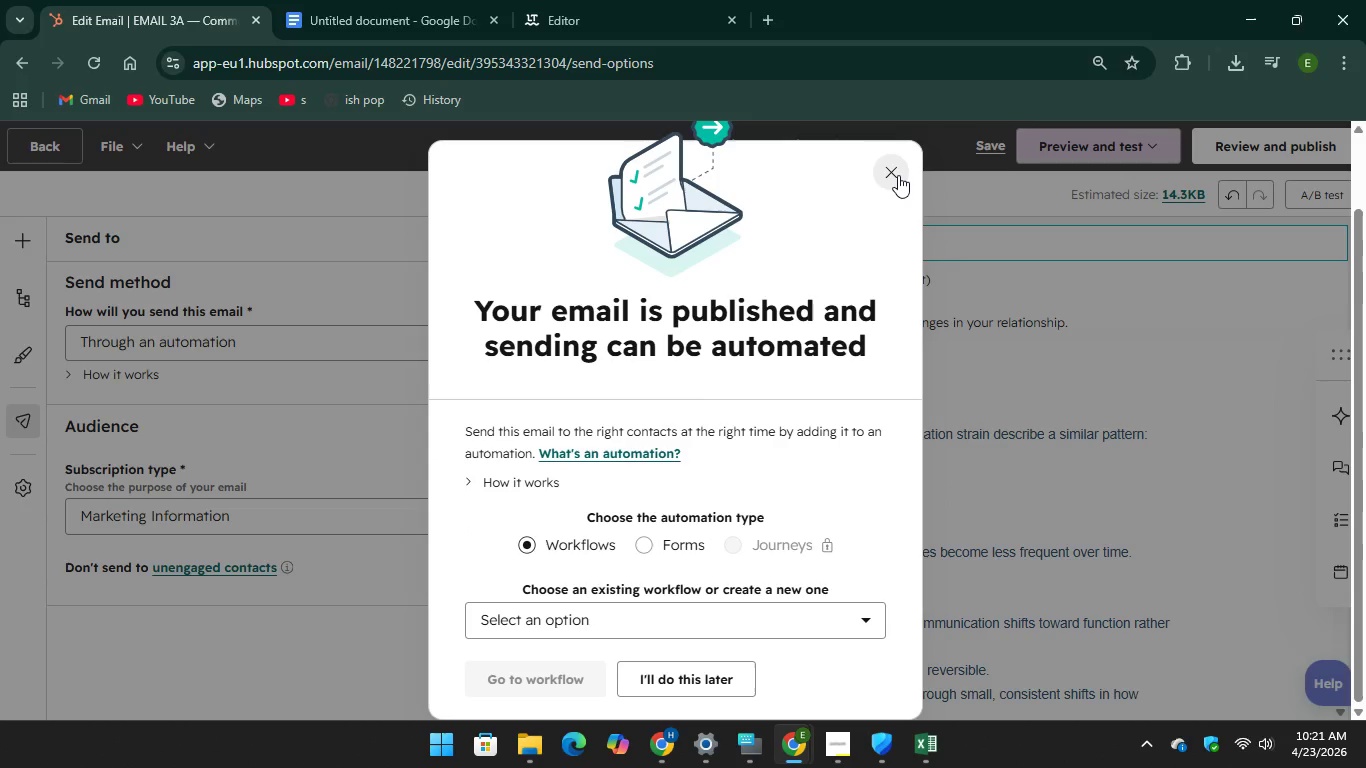 
left_click([898, 175])
 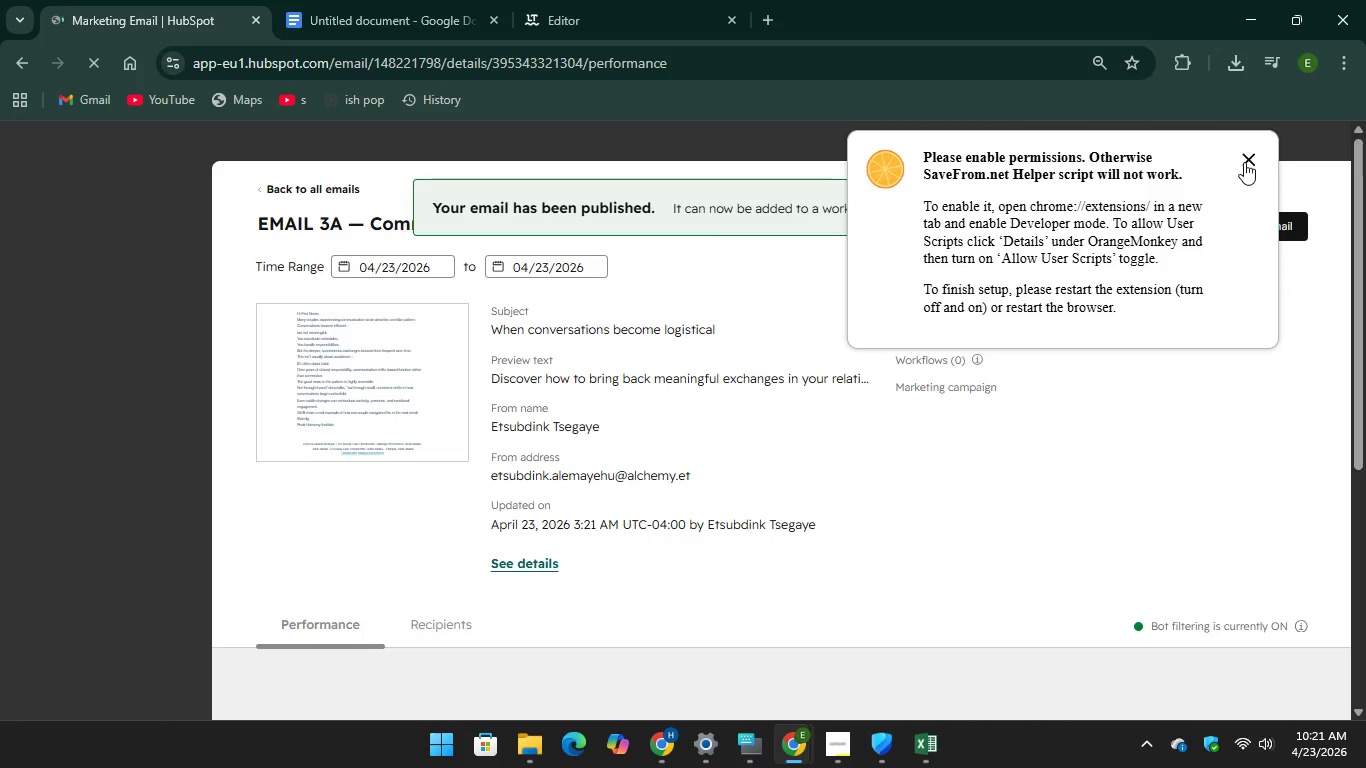 
wait(7.11)
 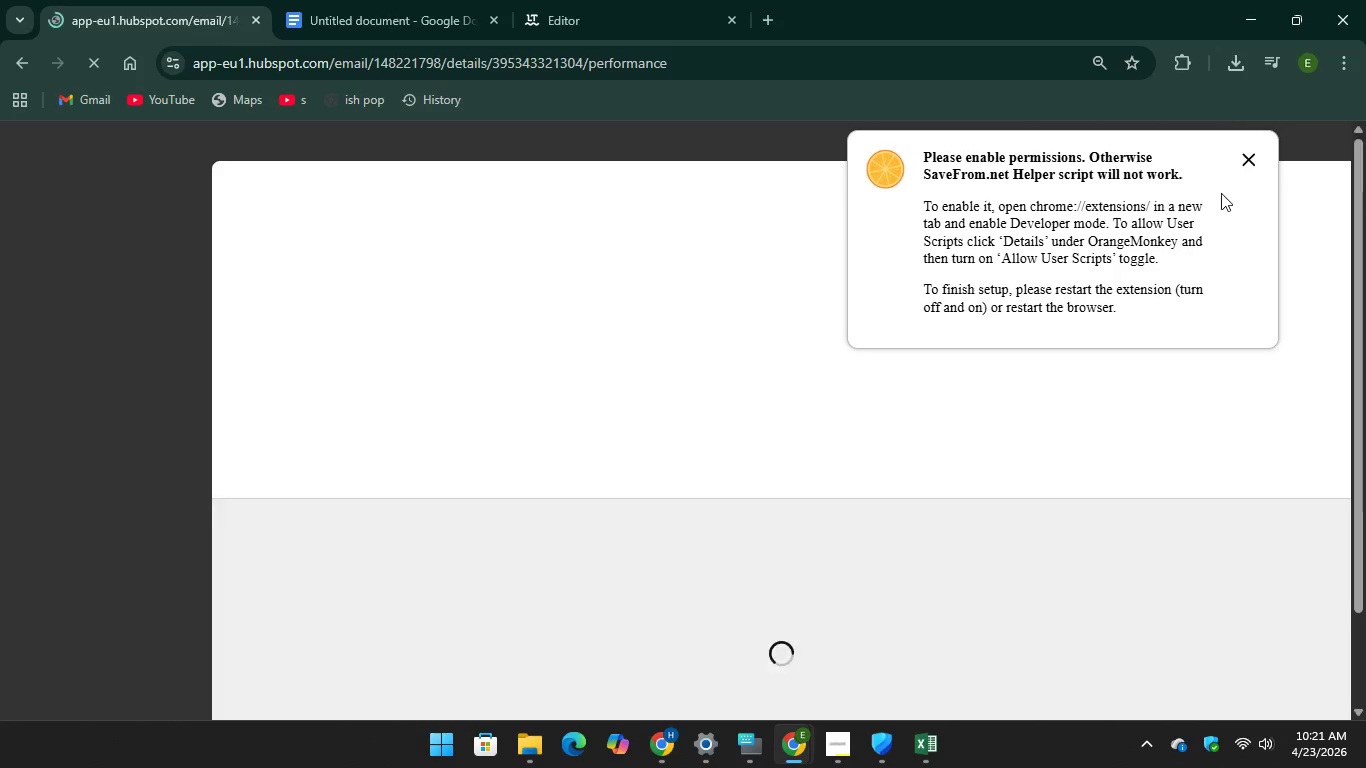 
left_click([1244, 161])
 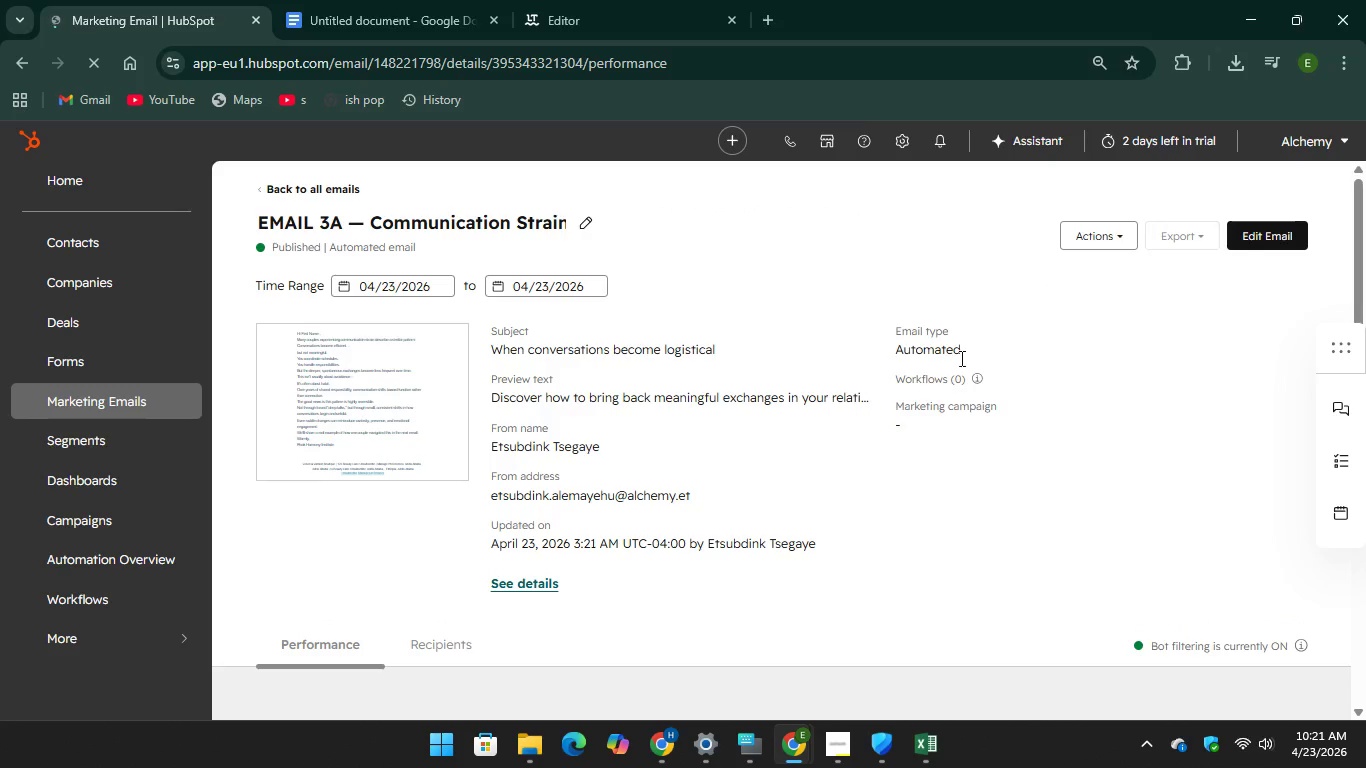 
scroll: coordinate [1072, 404], scroll_direction: up, amount: 3.0
 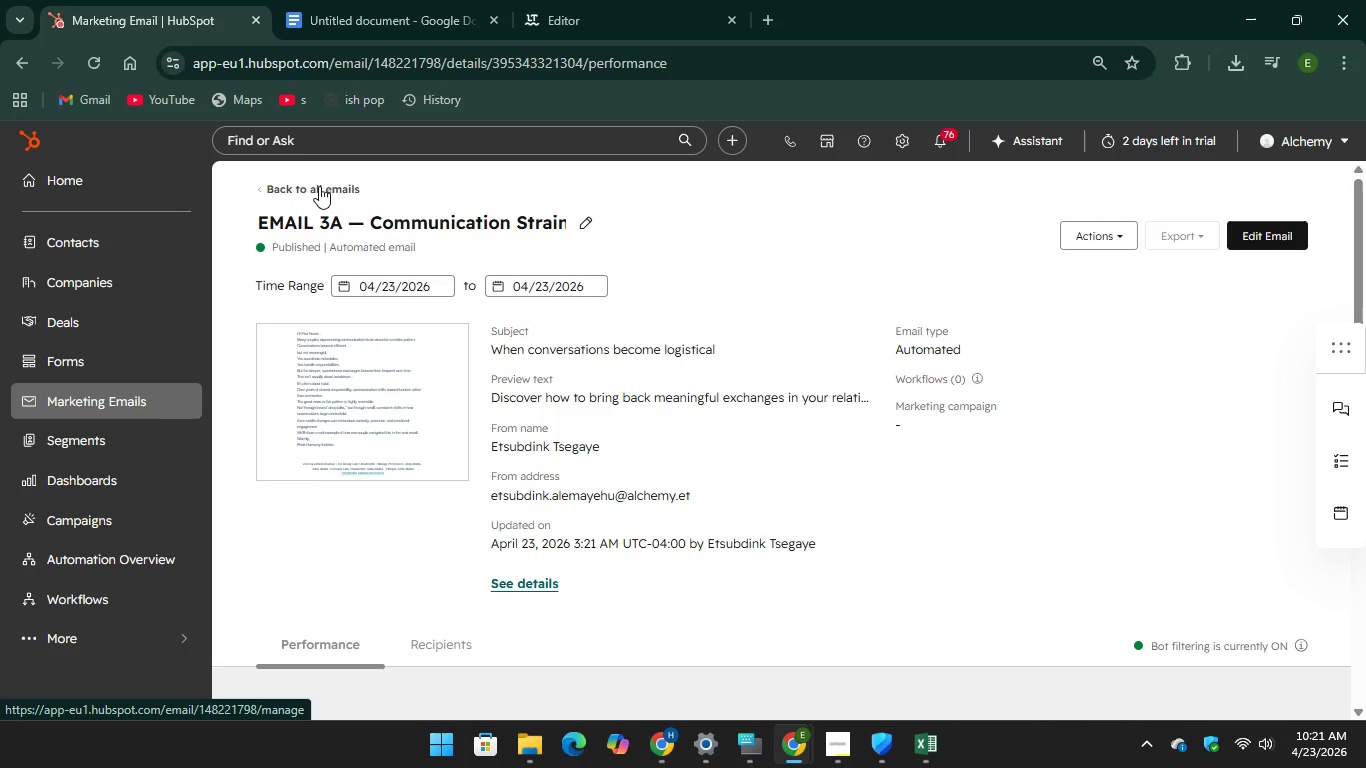 
left_click([319, 186])
 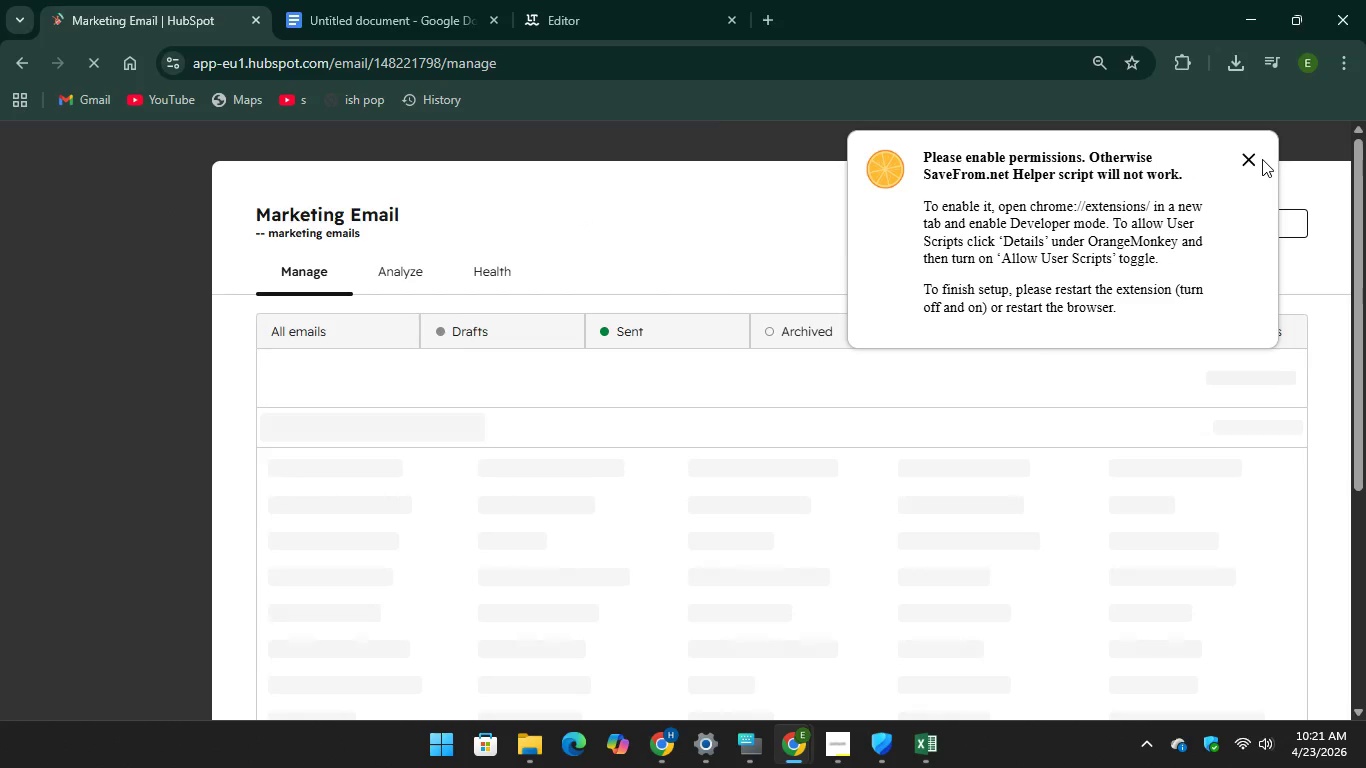 
wait(6.92)
 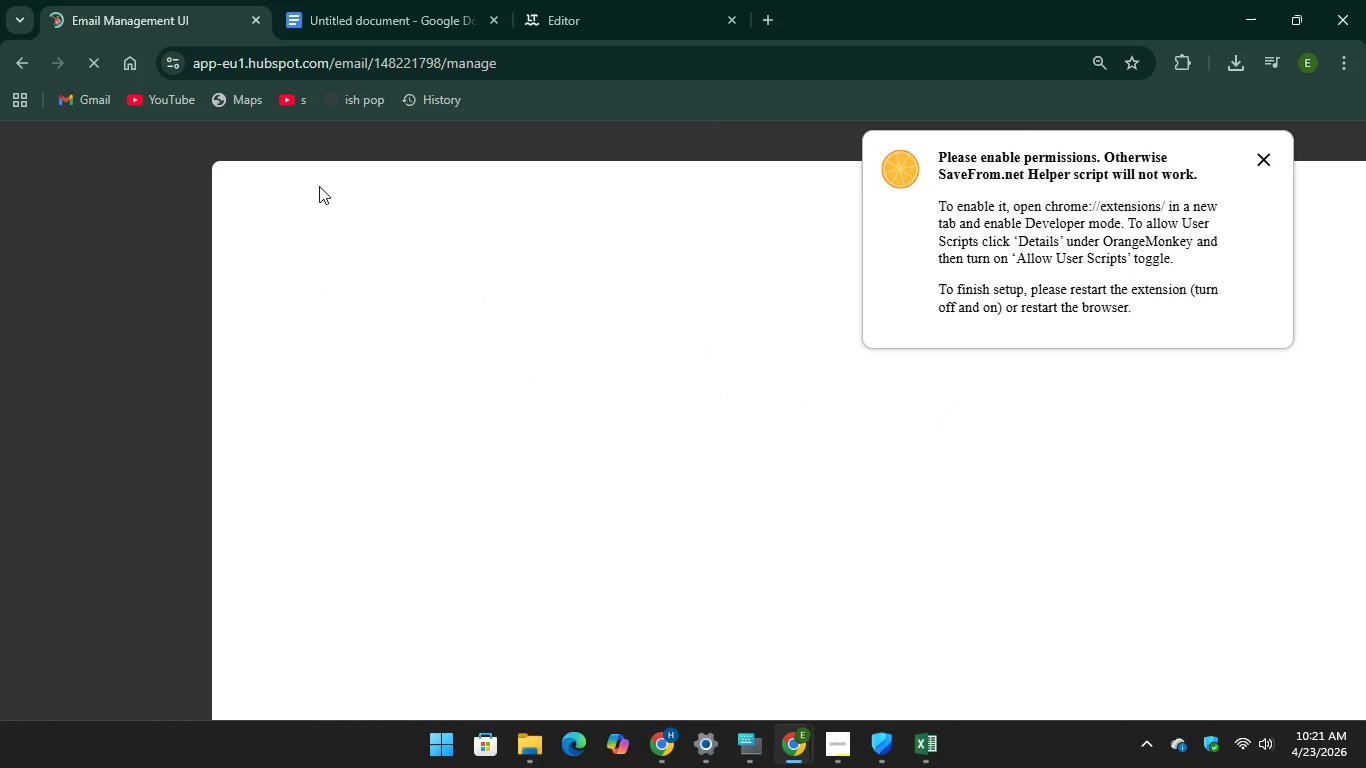 
left_click([1246, 162])
 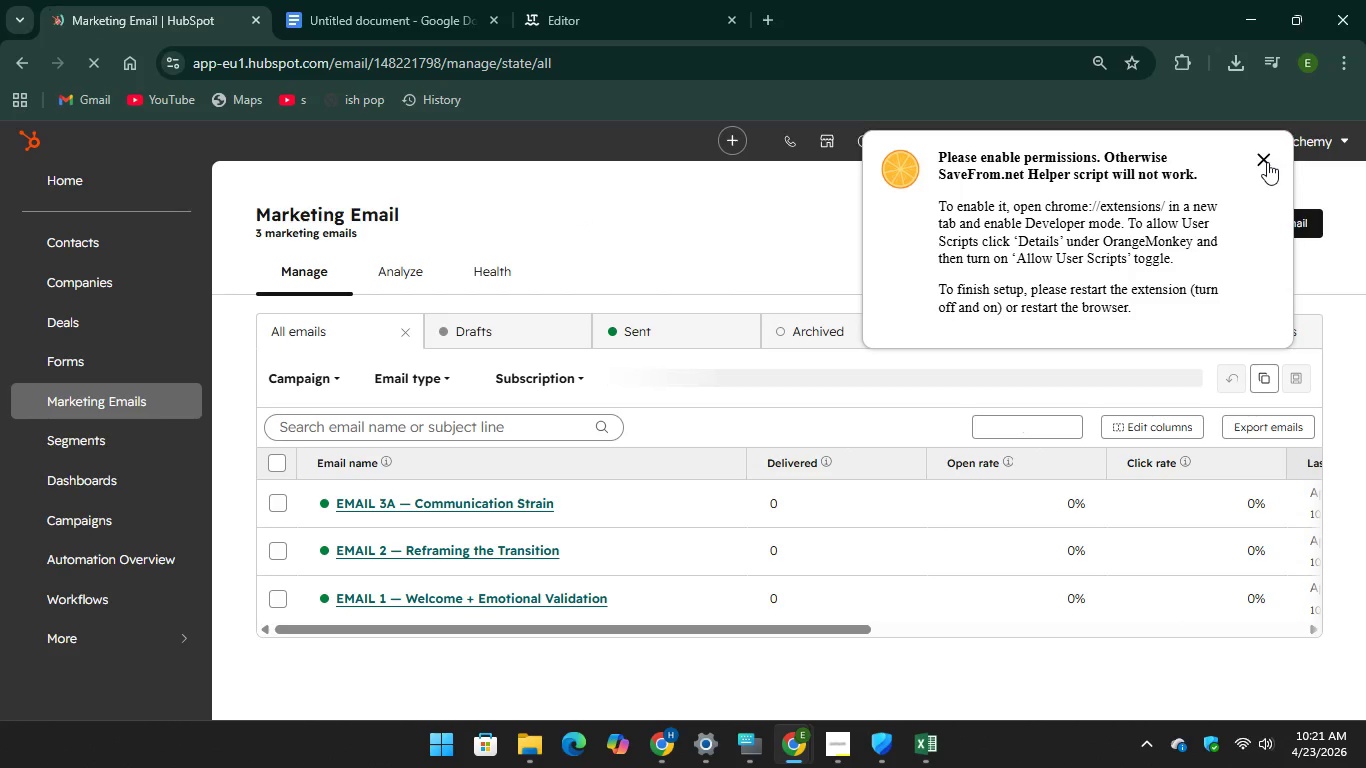 
left_click([1267, 162])
 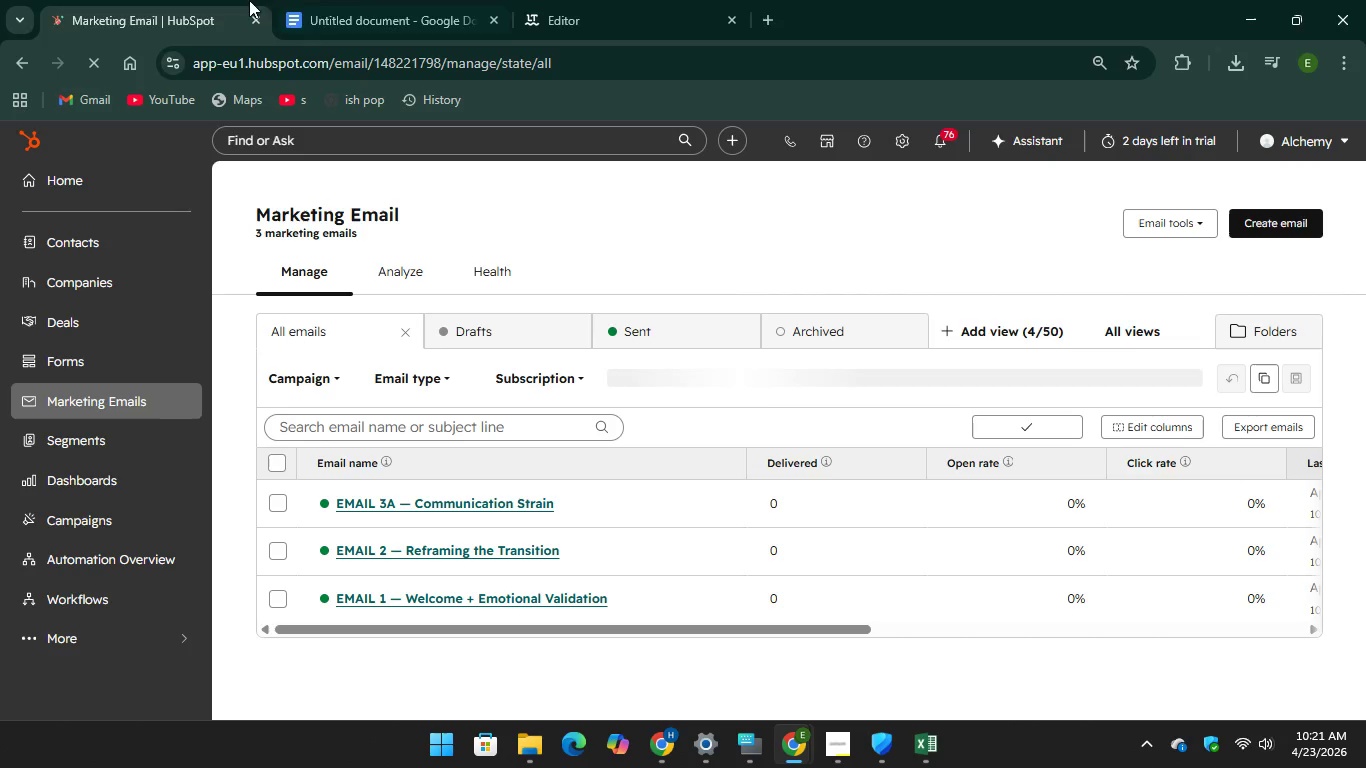 
left_click([330, 6])
 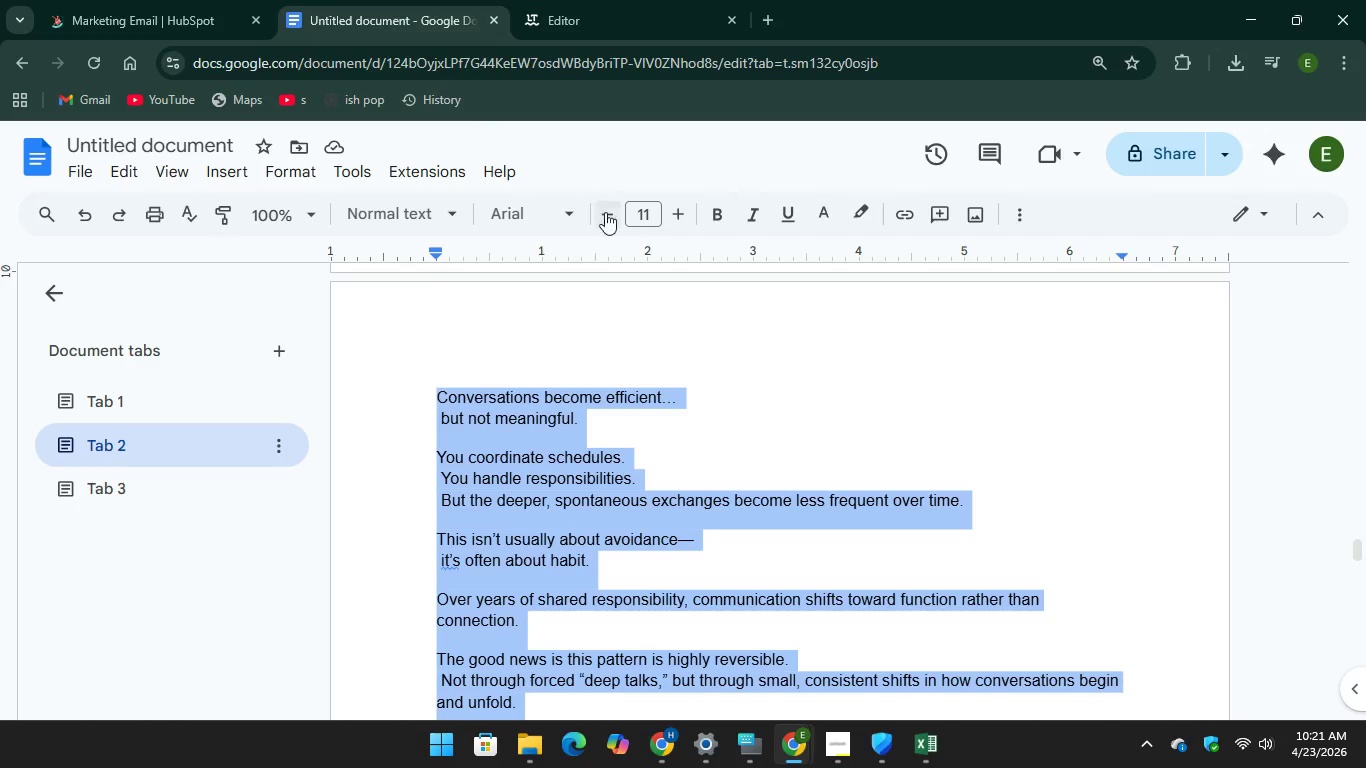 
scroll: coordinate [738, 407], scroll_direction: down, amount: 8.0
 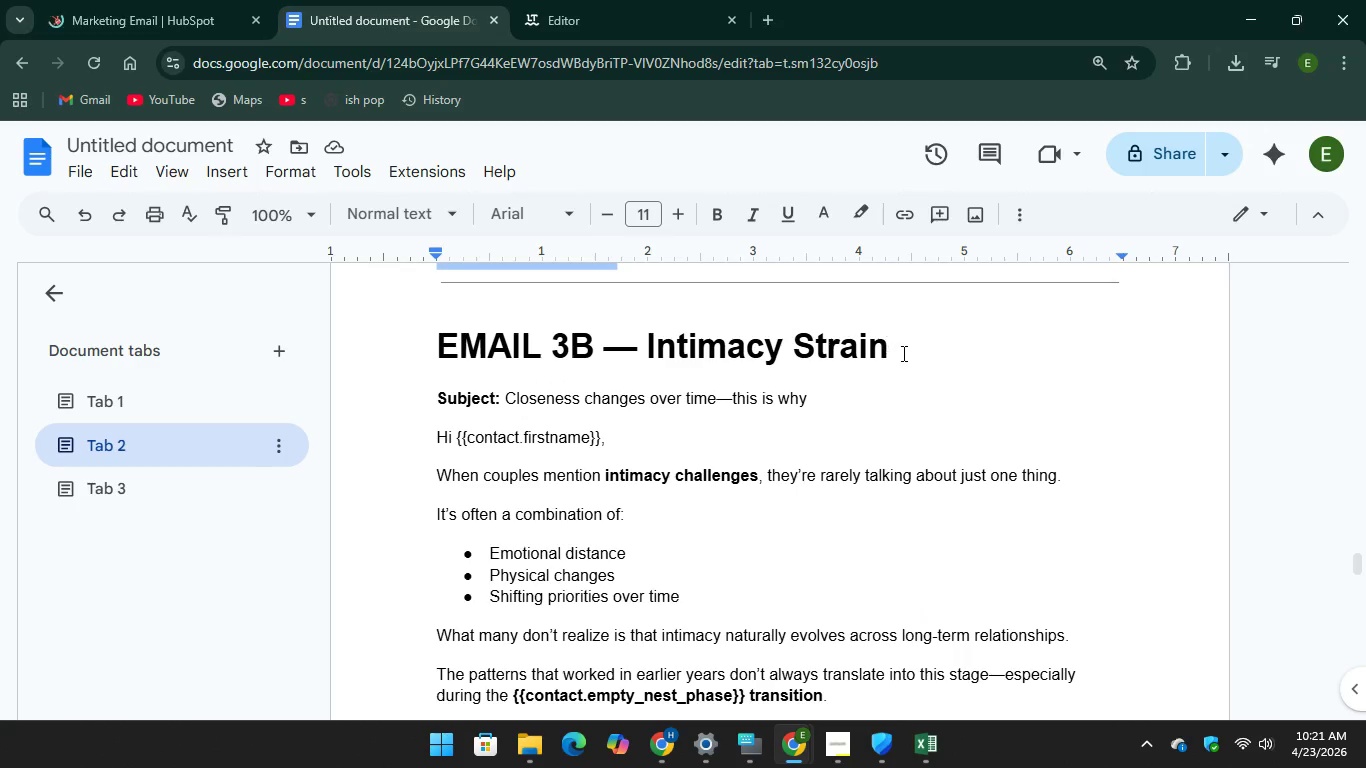 
left_click_drag(start_coordinate=[903, 353], to_coordinate=[441, 348])
 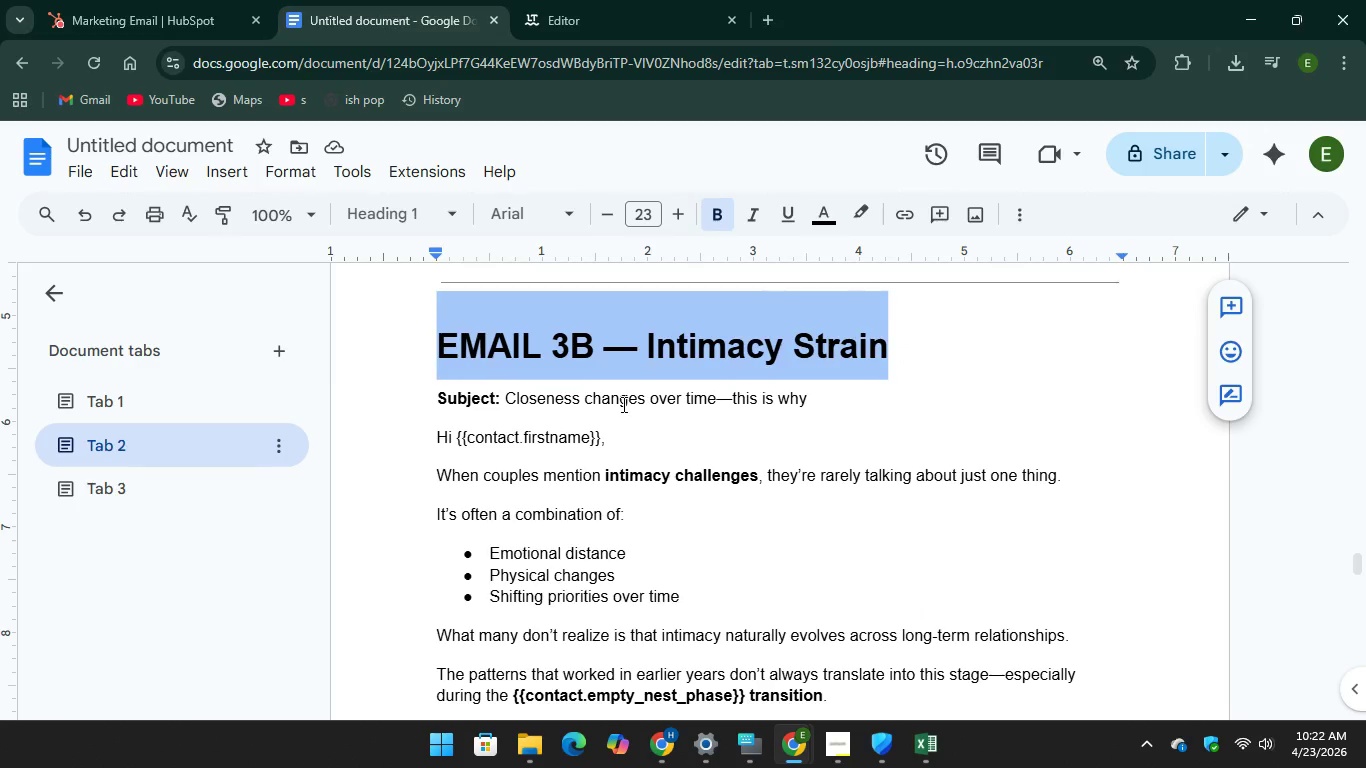 
scroll: coordinate [622, 404], scroll_direction: up, amount: 1.0
 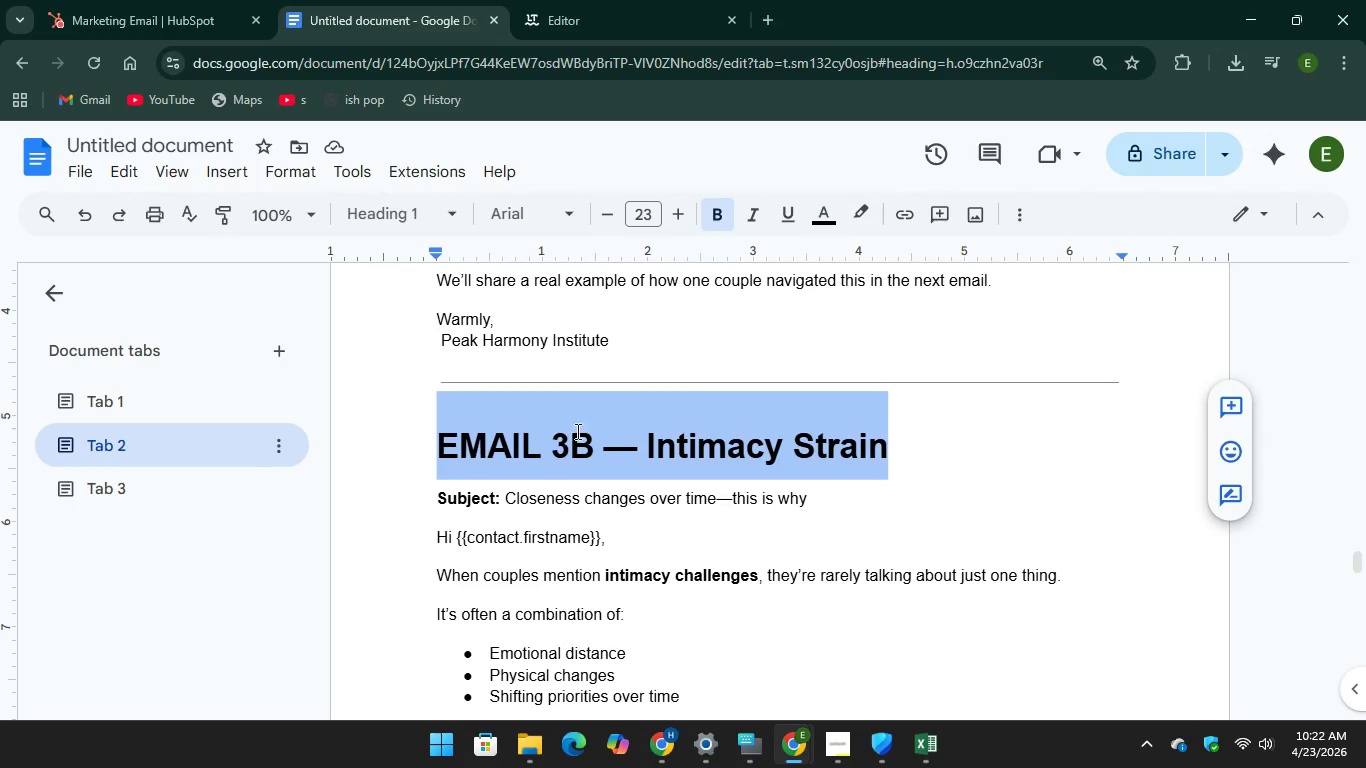 
right_click([578, 440])
 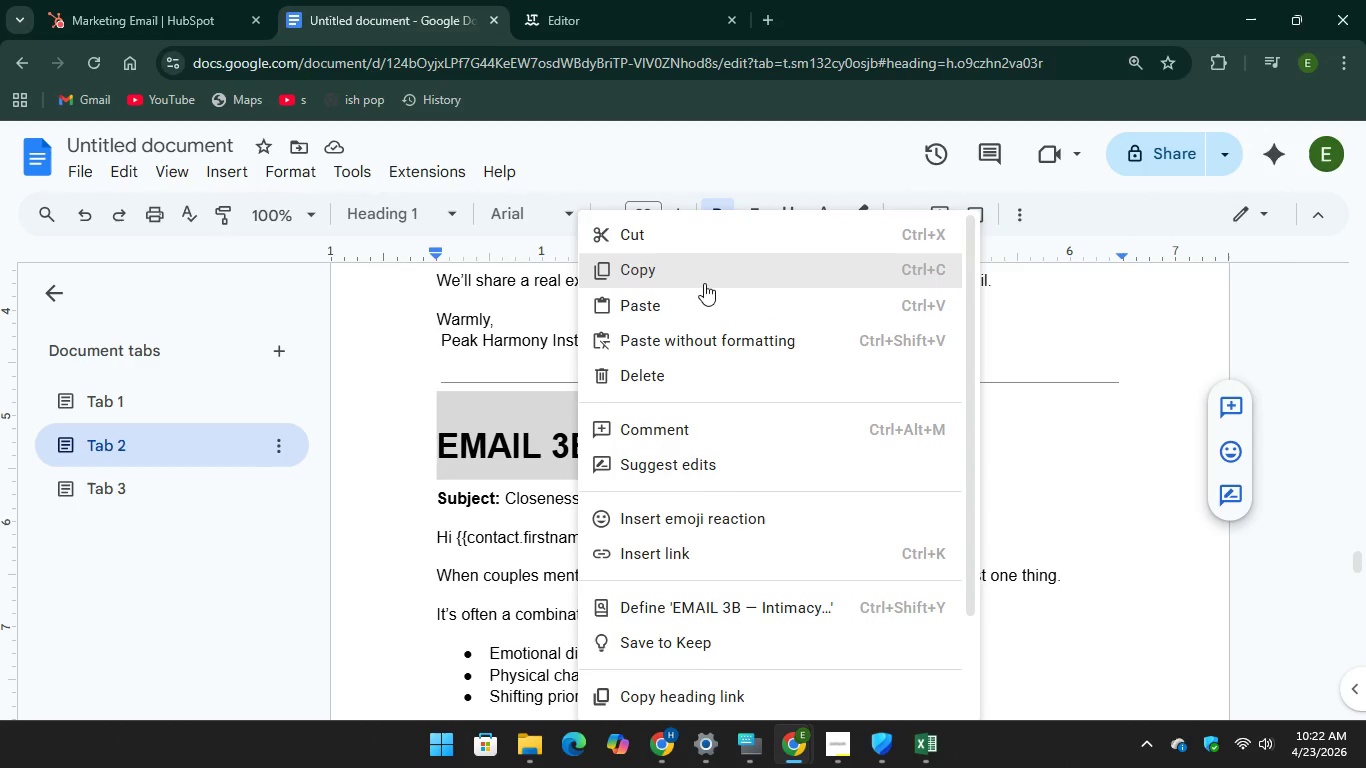 
left_click([704, 275])
 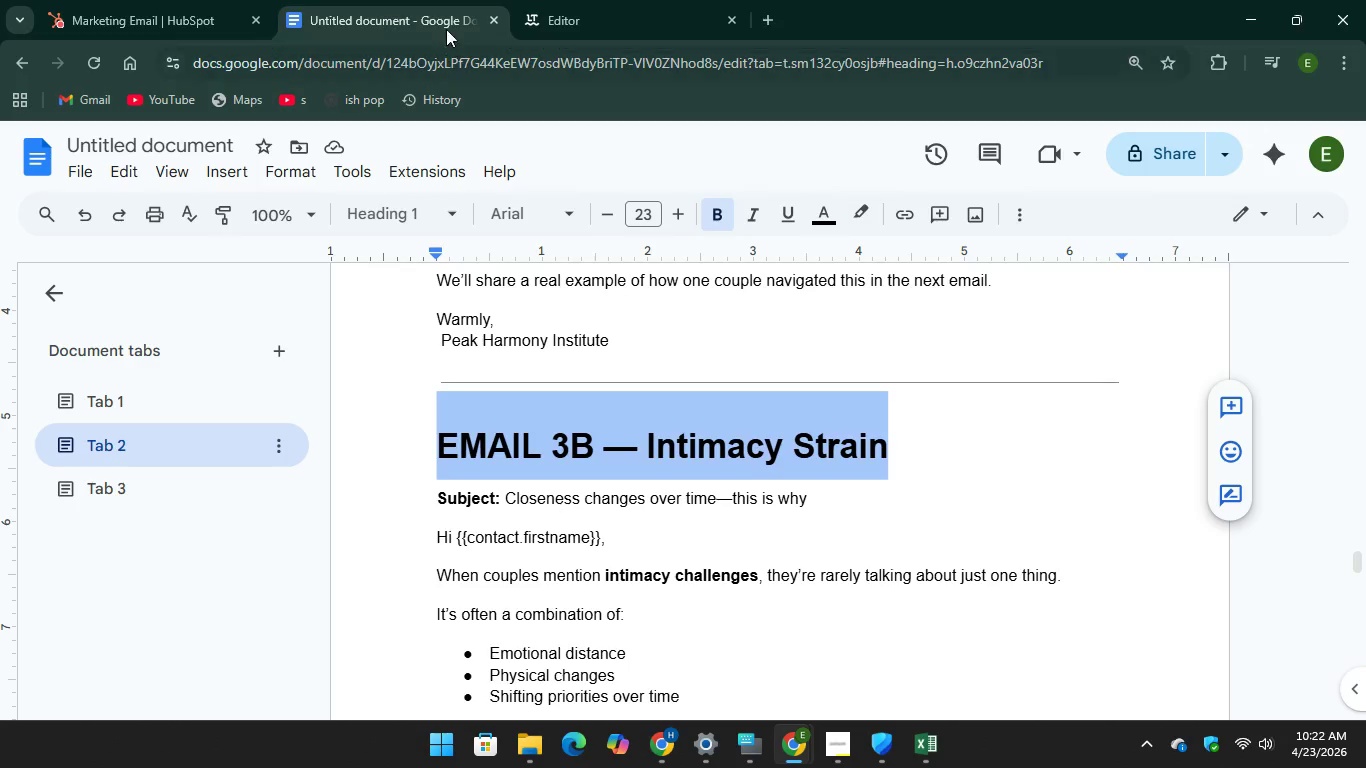 
left_click([441, 14])
 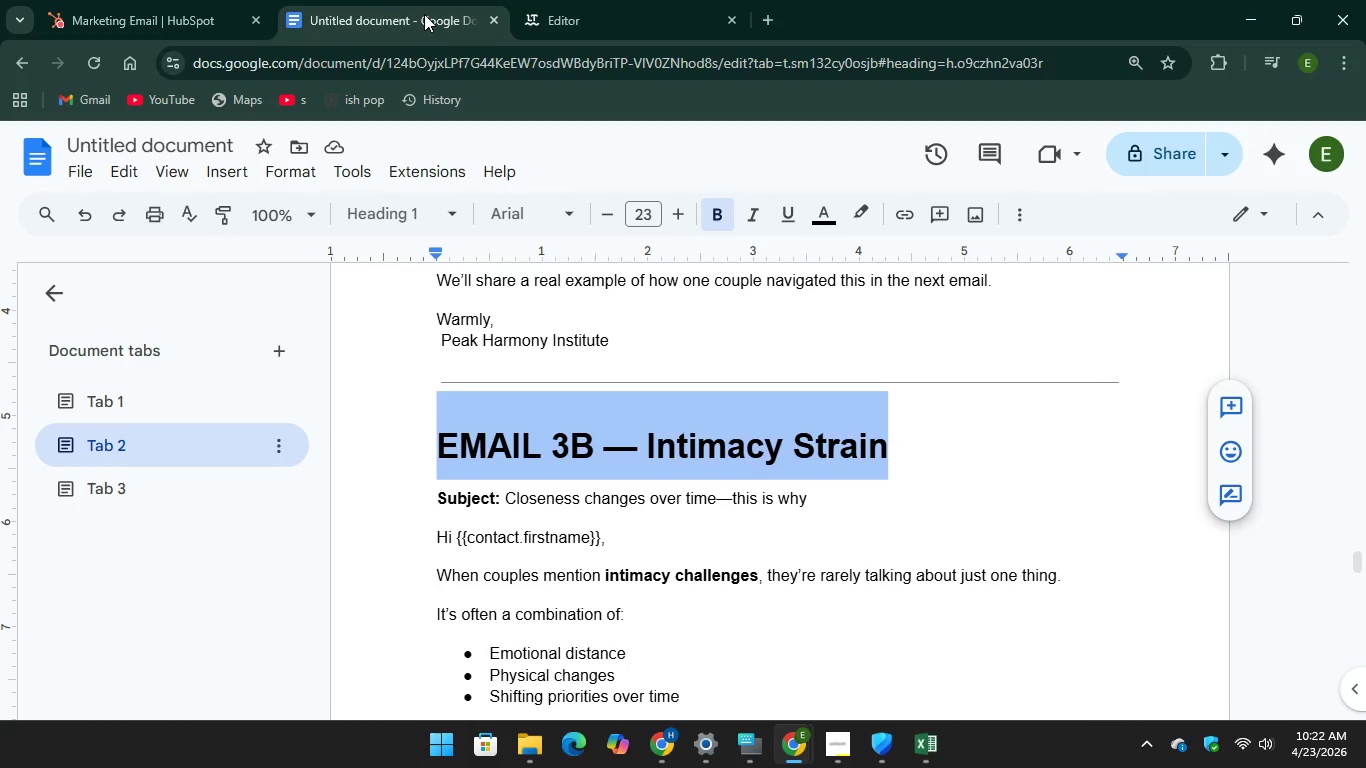 
left_click([424, 14])
 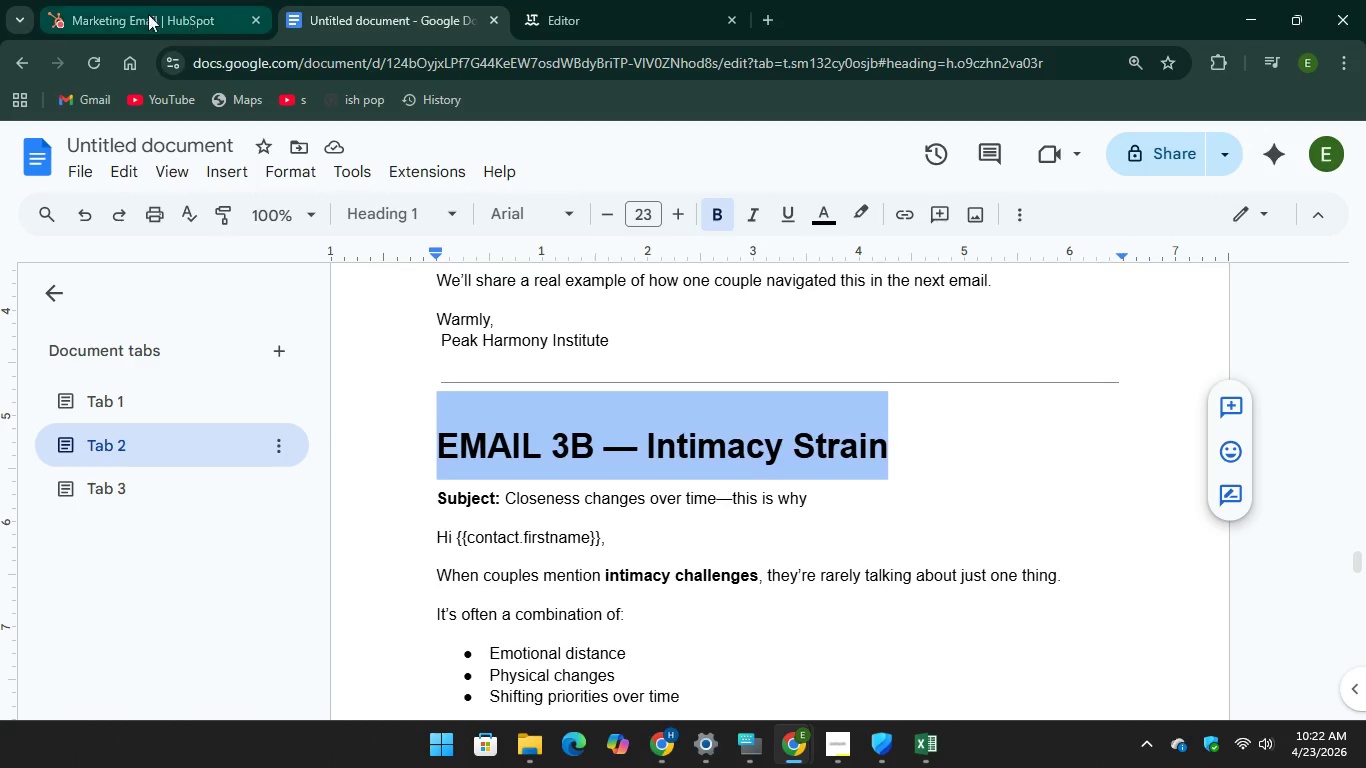 
left_click([131, 3])
 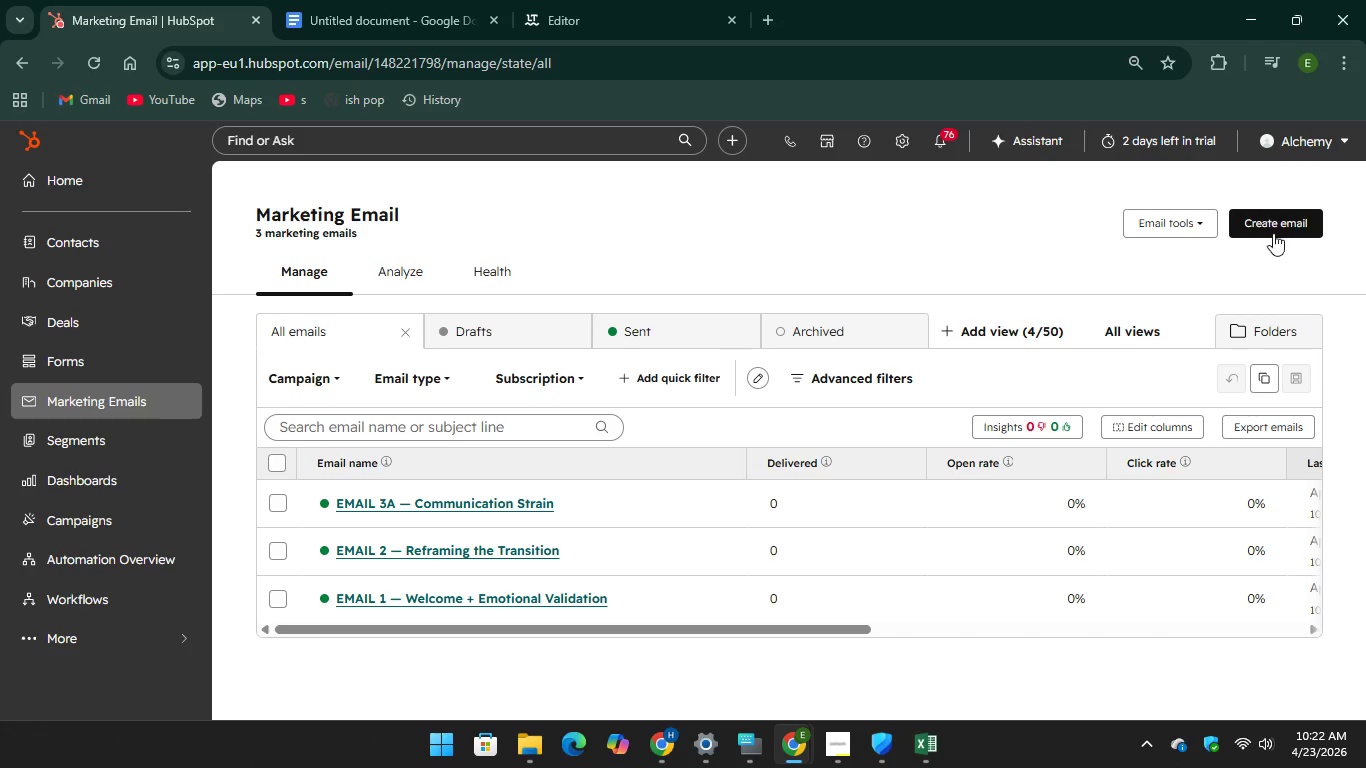 
left_click([1273, 229])
 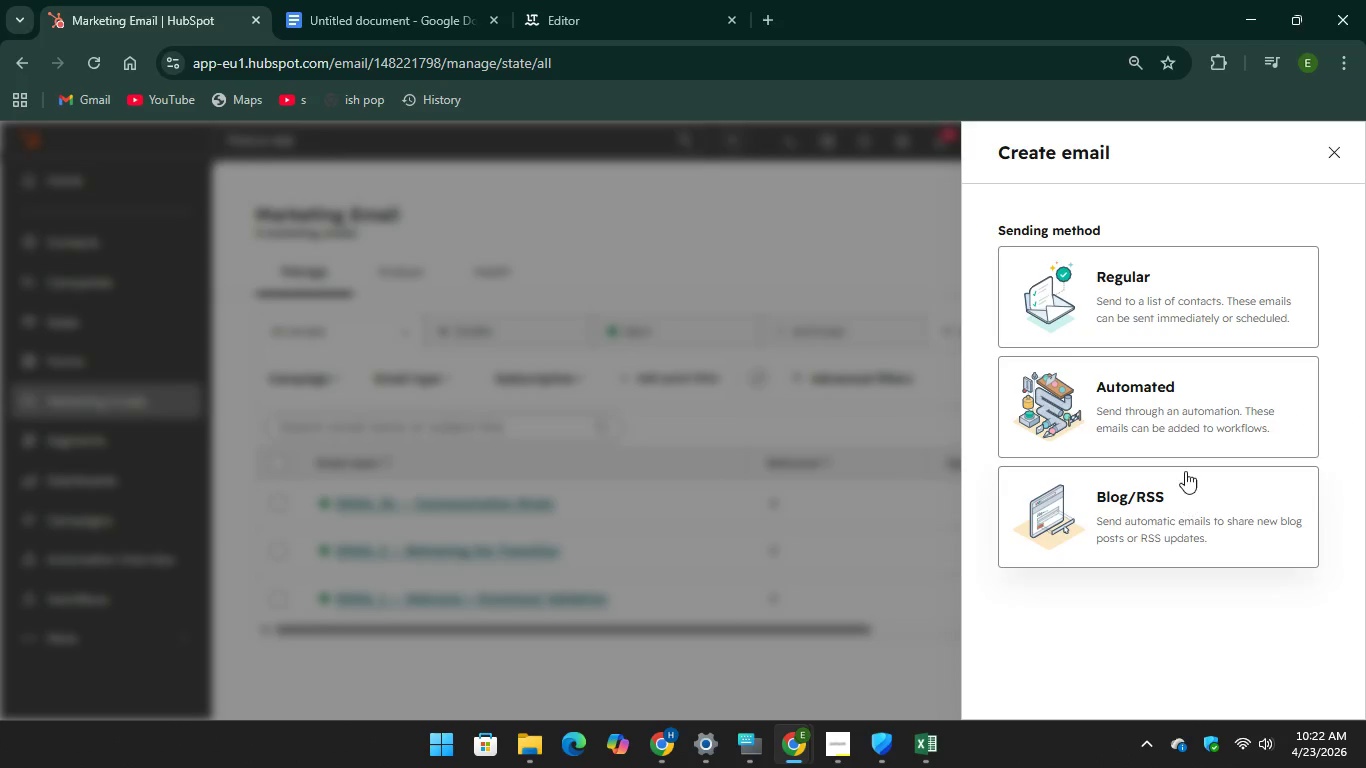 
left_click([1181, 395])
 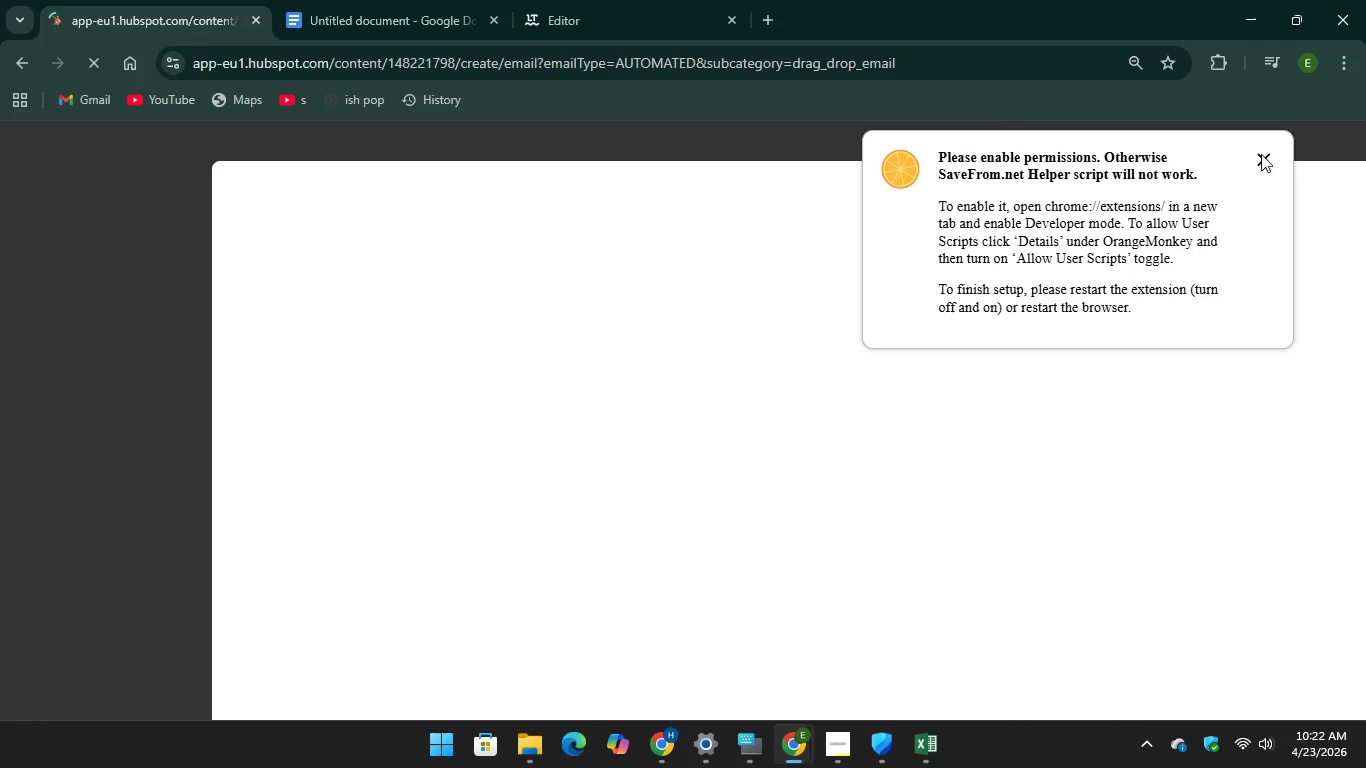 
left_click([1261, 158])
 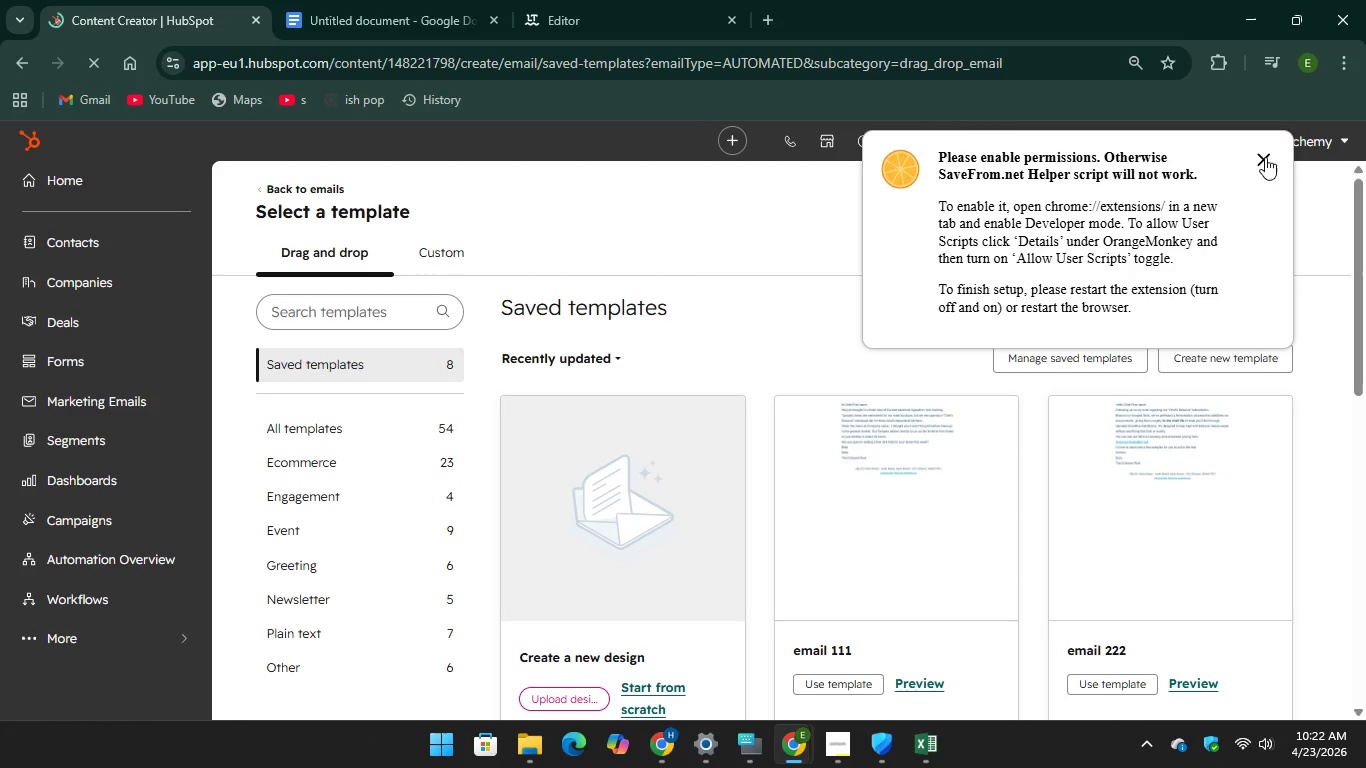 
left_click([1265, 157])
 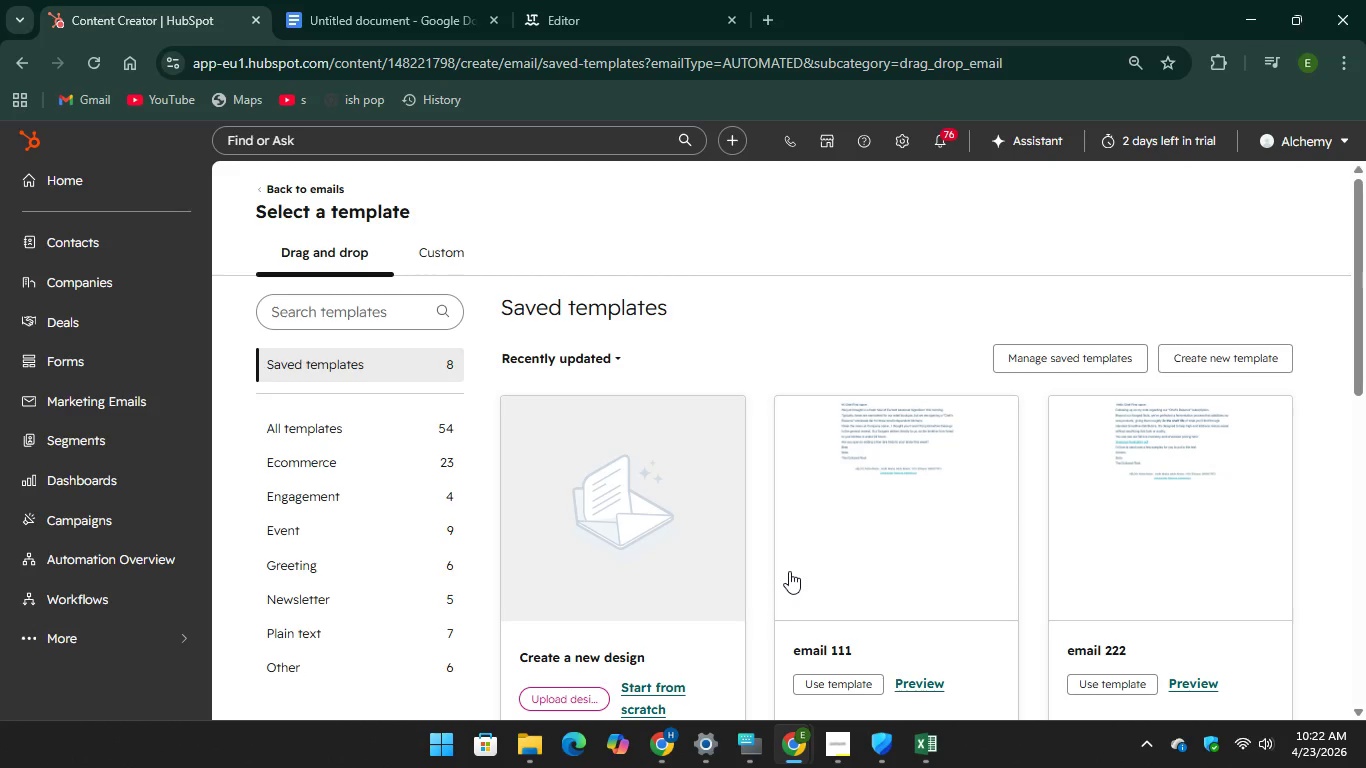 
scroll: coordinate [768, 570], scroll_direction: down, amount: 1.0
 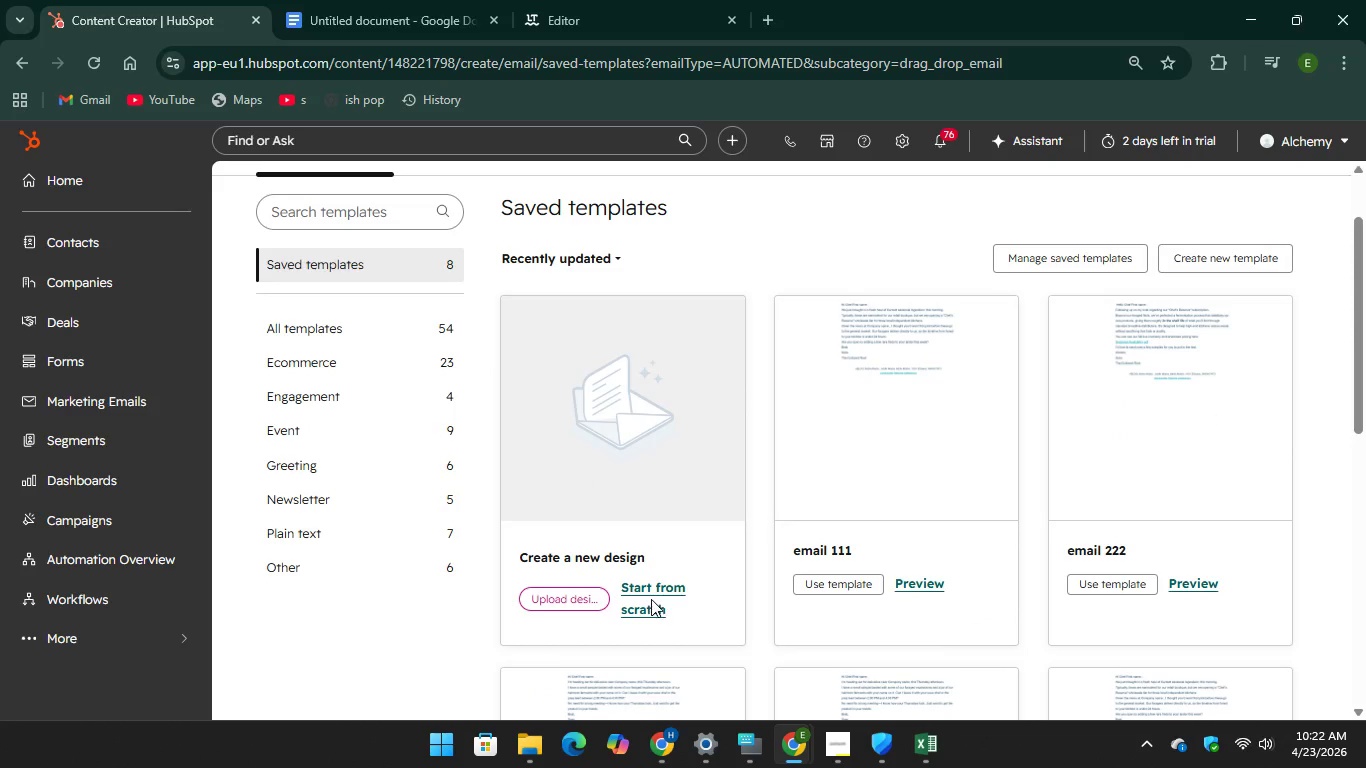 
left_click([651, 599])
 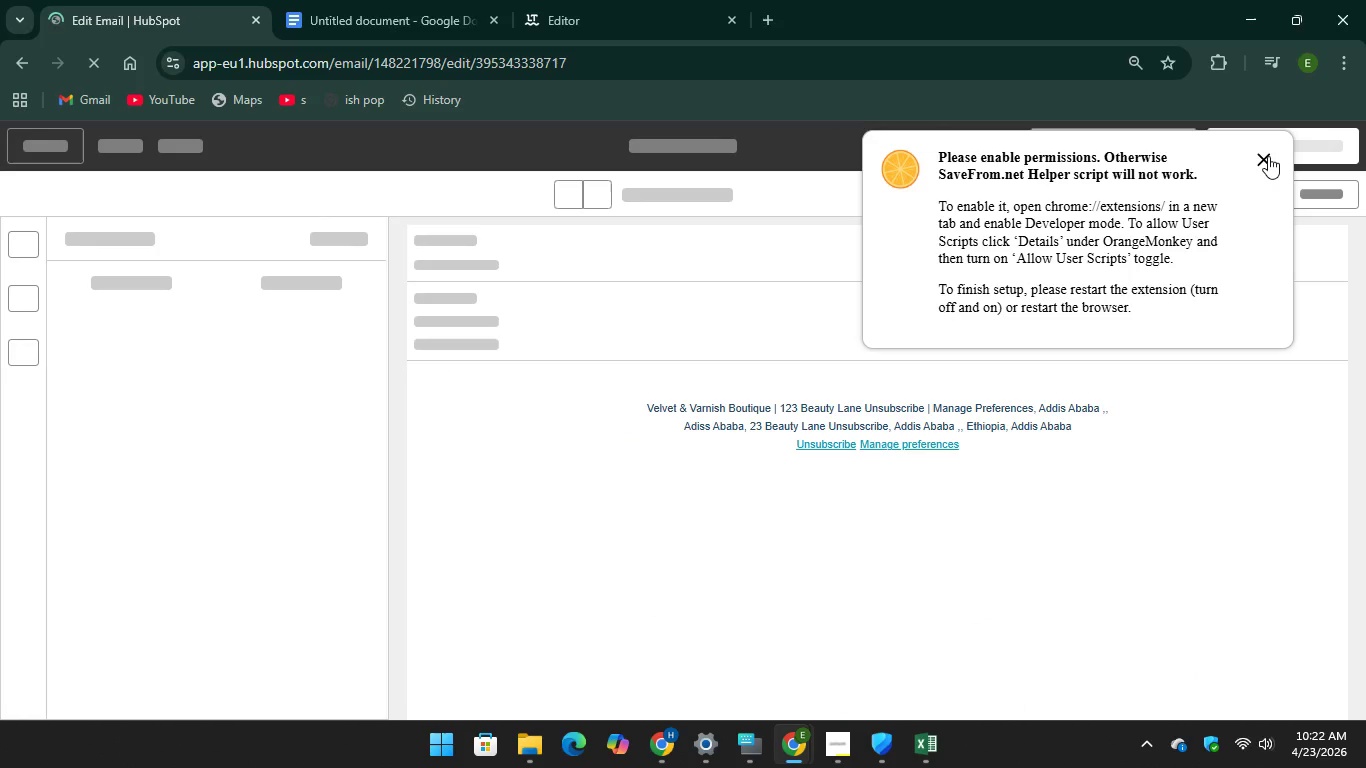 
left_click([1260, 160])
 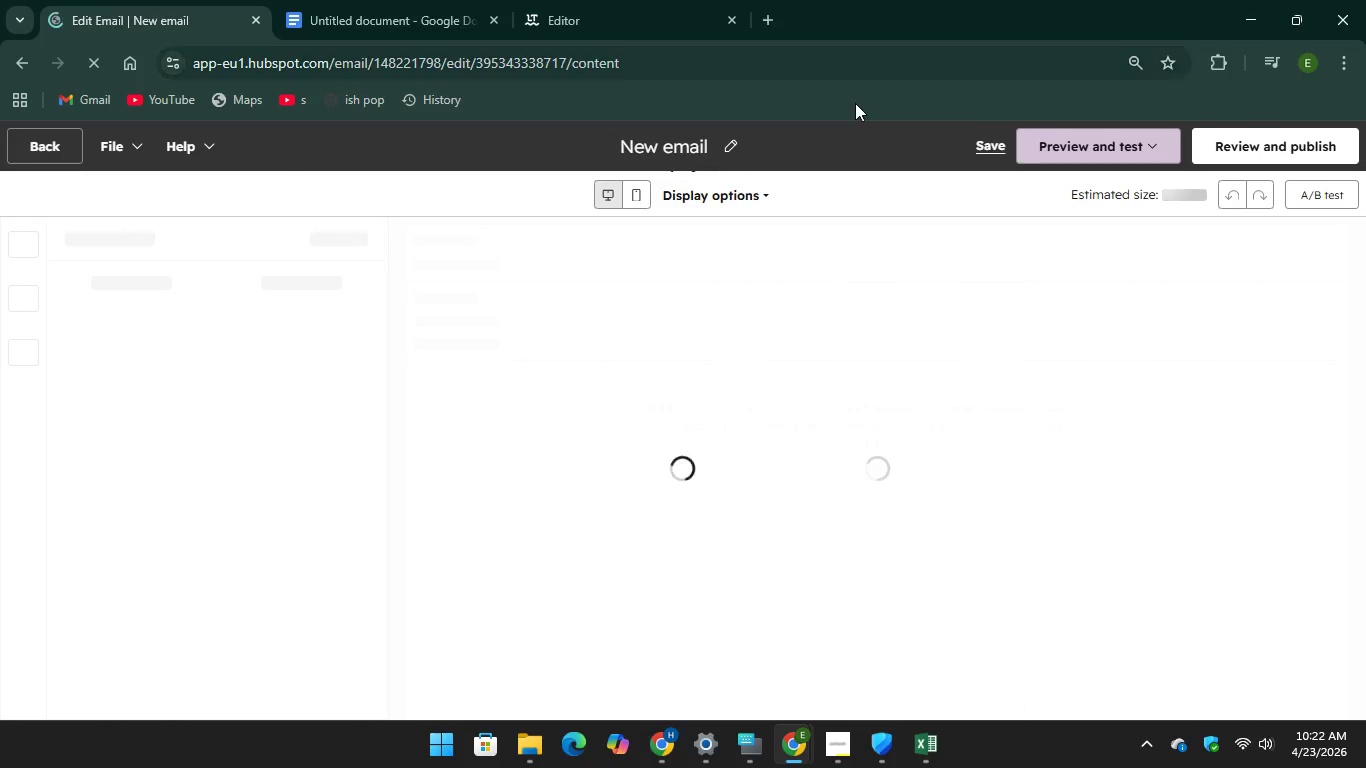 
left_click([718, 139])
 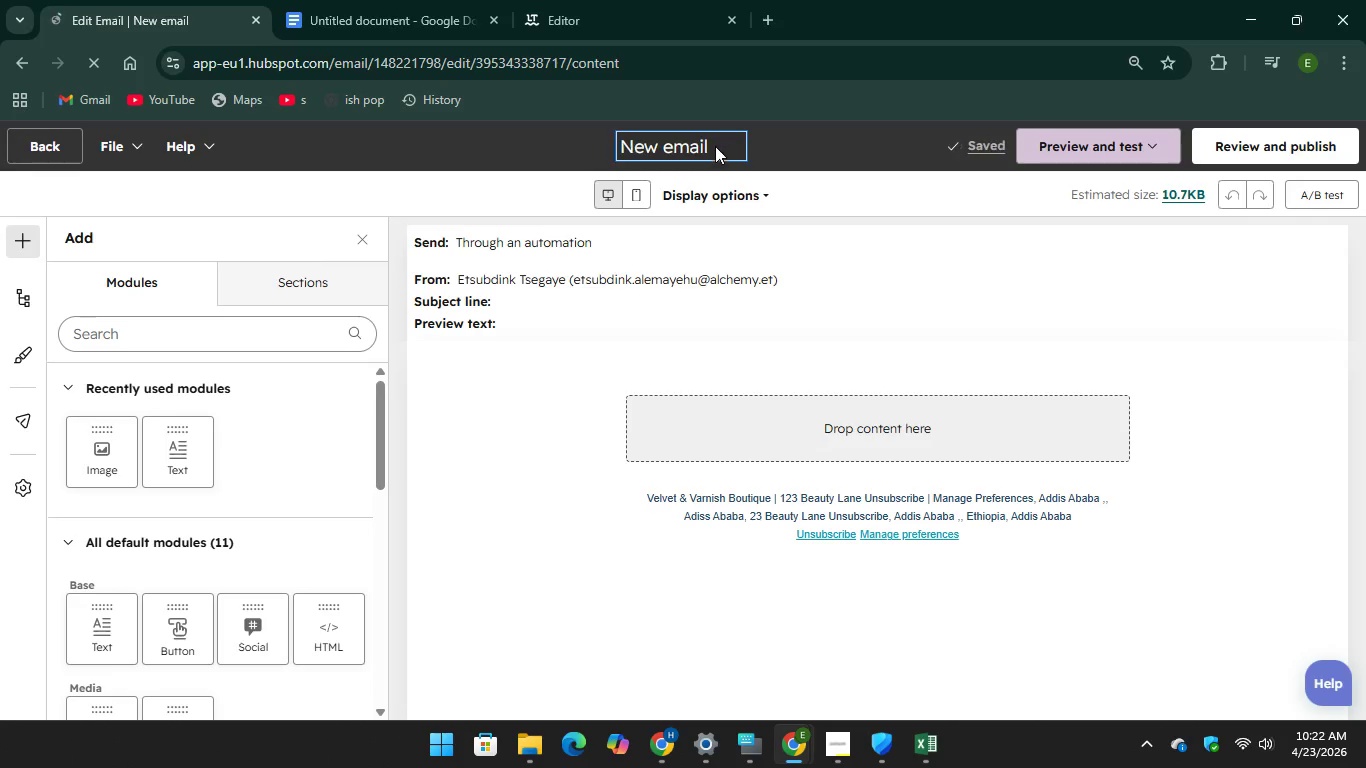 
left_click_drag(start_coordinate=[715, 146], to_coordinate=[629, 151])
 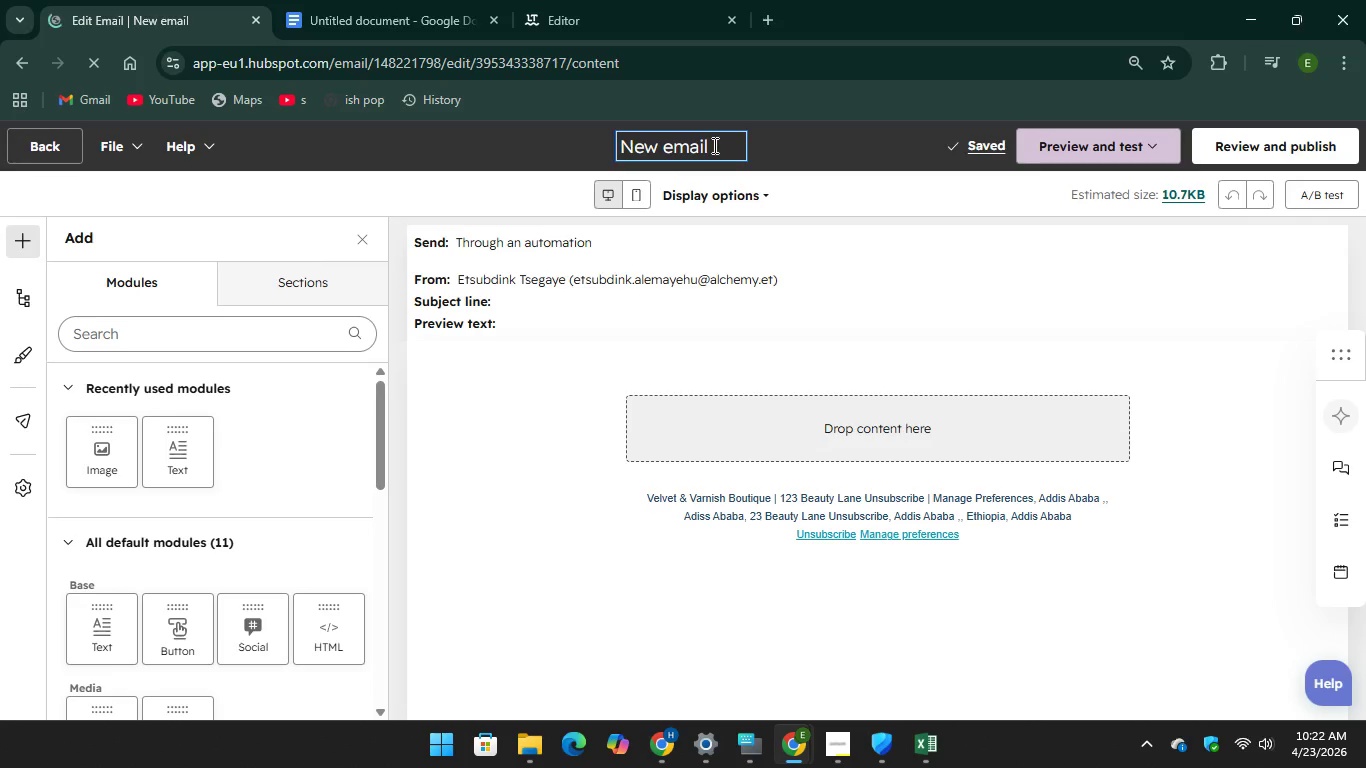 
left_click([711, 145])
 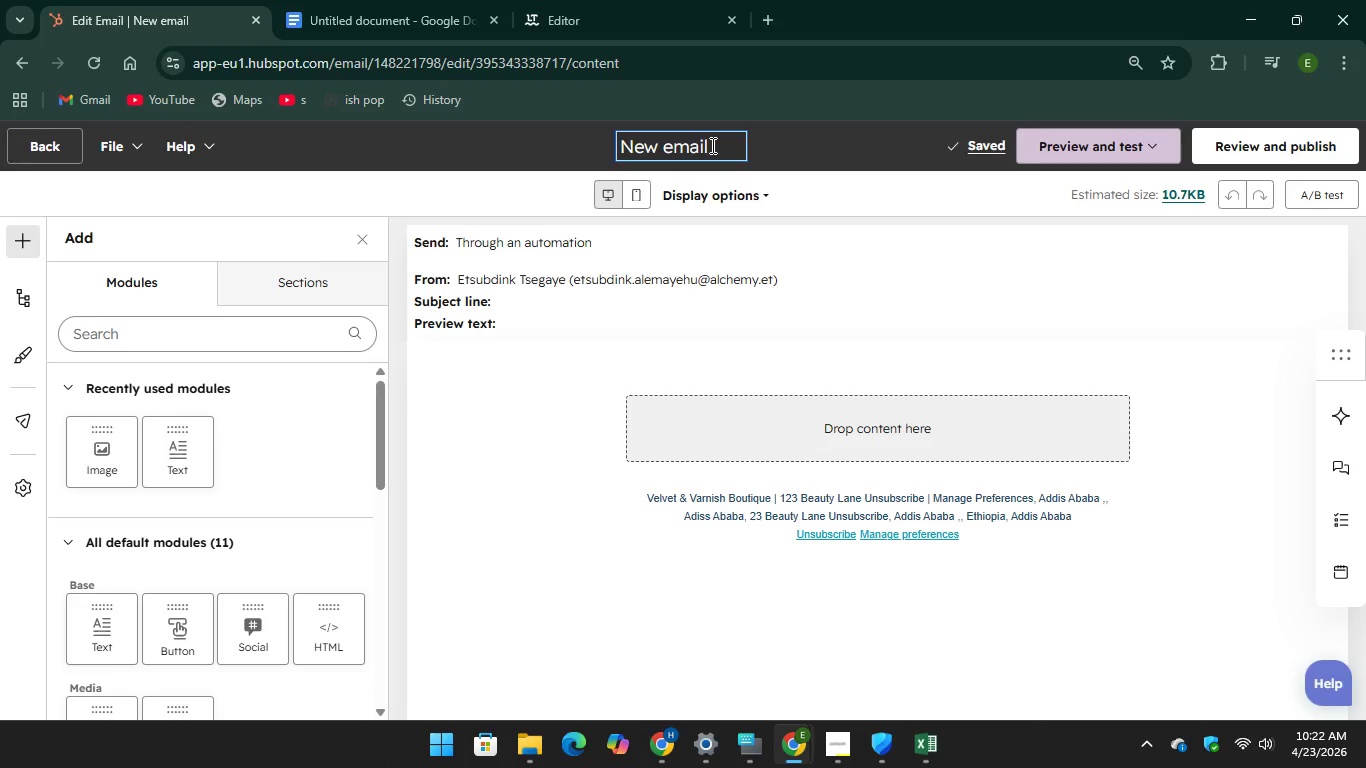 
left_click_drag(start_coordinate=[711, 145], to_coordinate=[614, 151])
 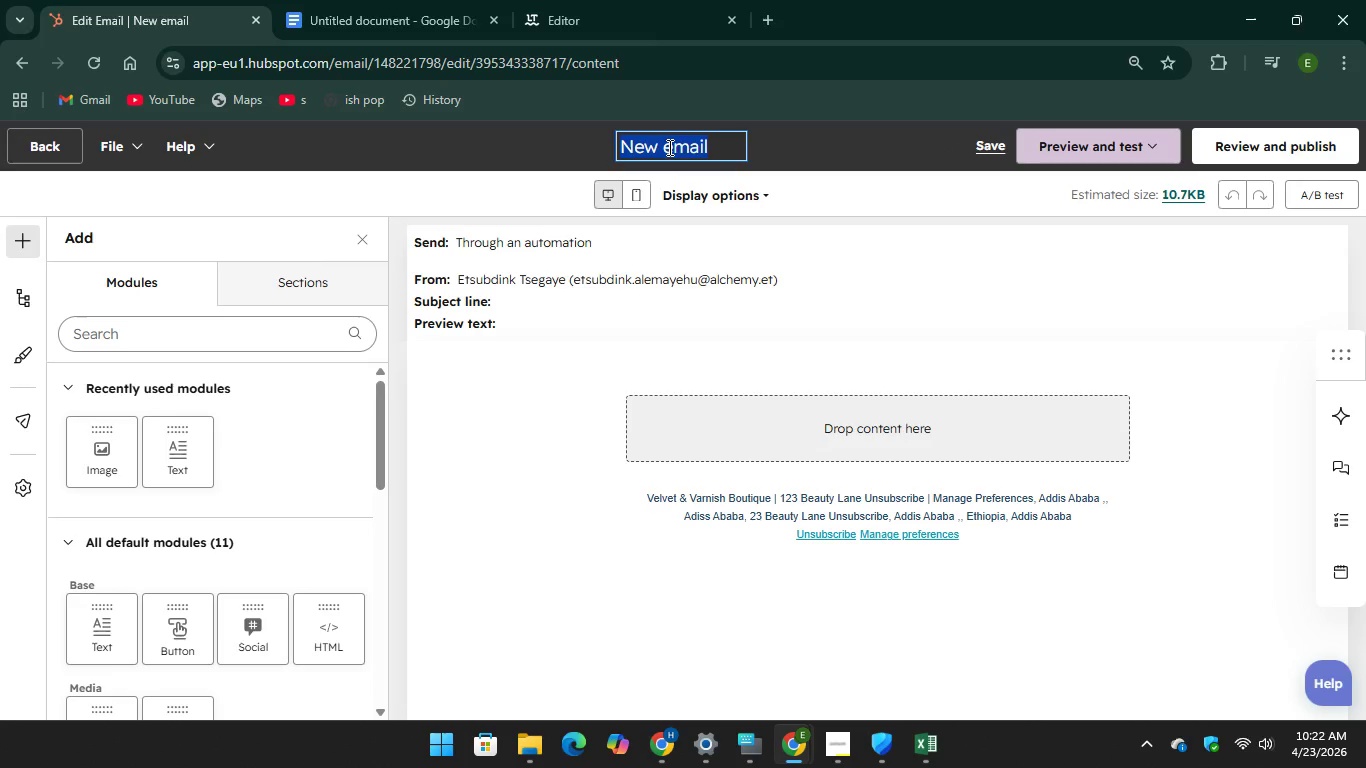 
right_click([667, 147])
 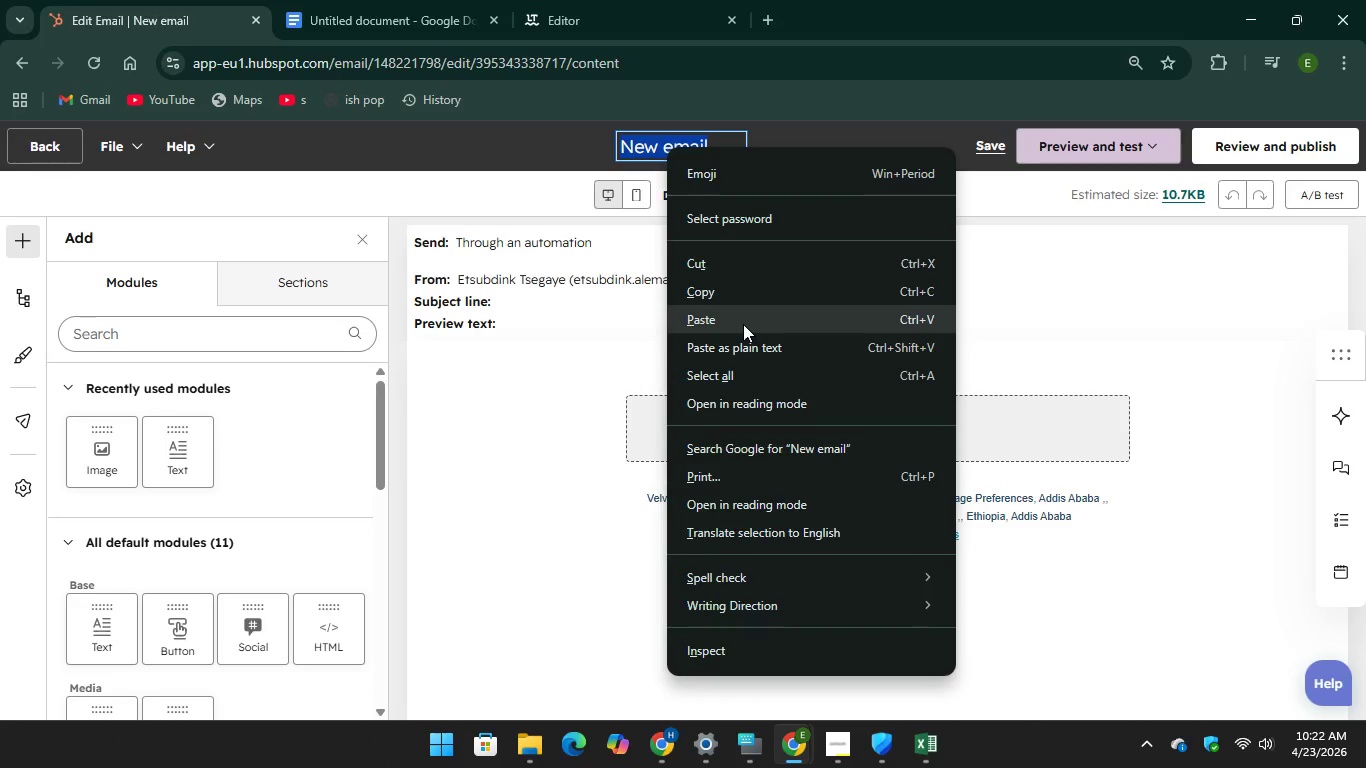 
left_click([743, 324])
 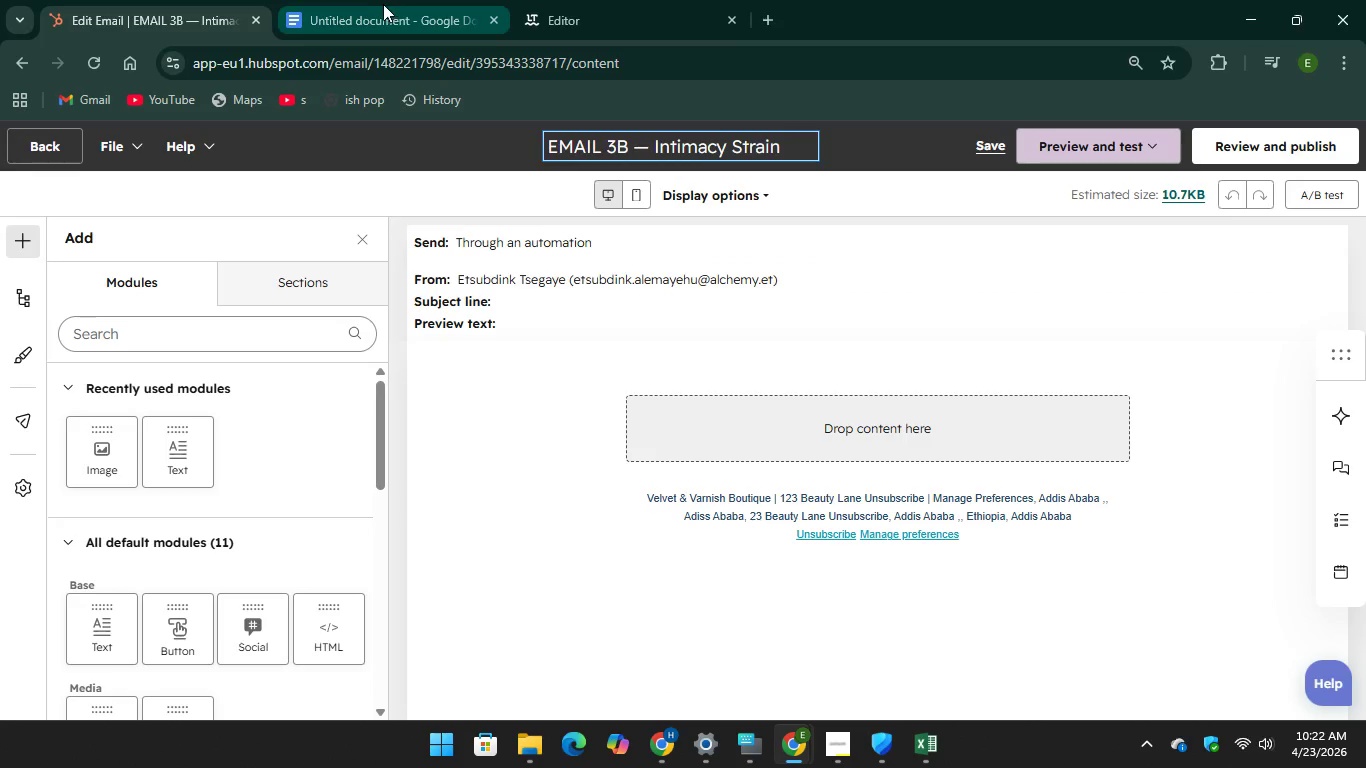 
left_click([382, 4])
 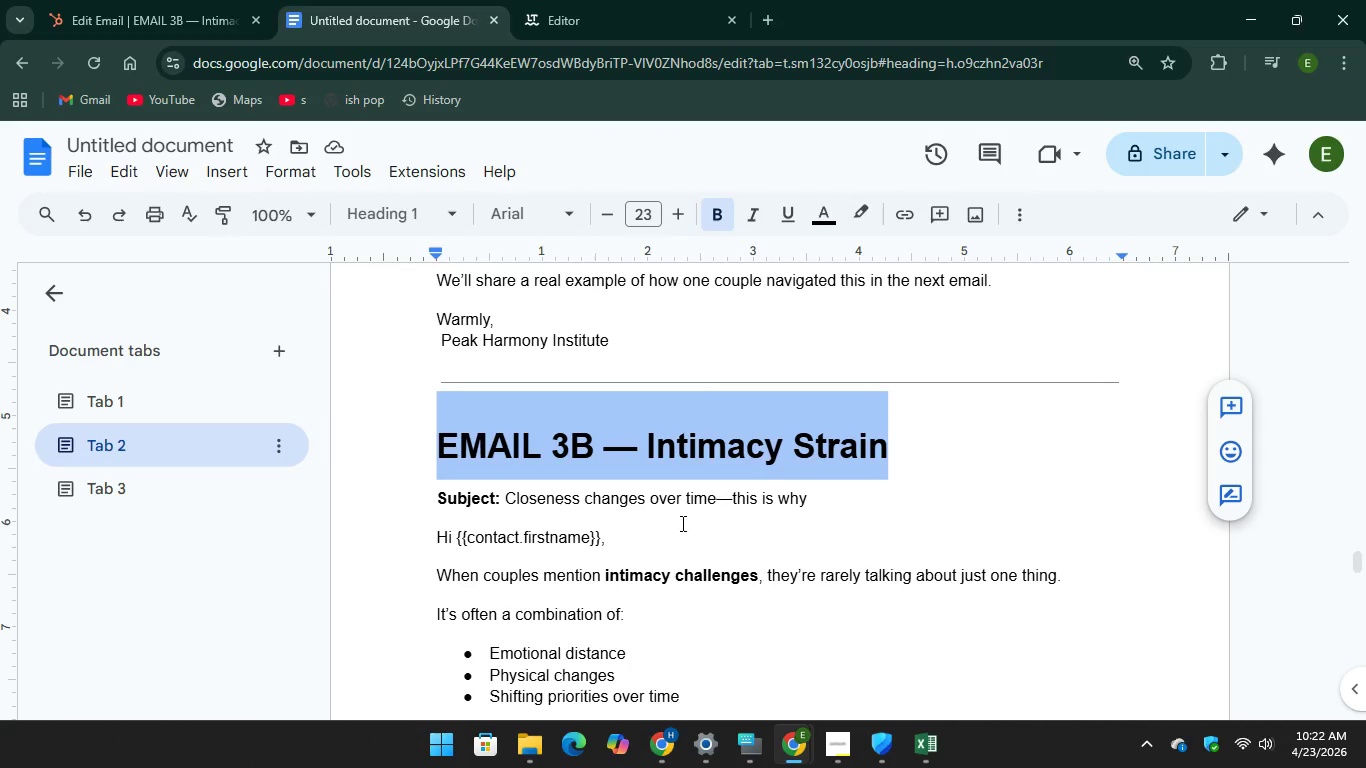 
scroll: coordinate [681, 523], scroll_direction: up, amount: 1.0
 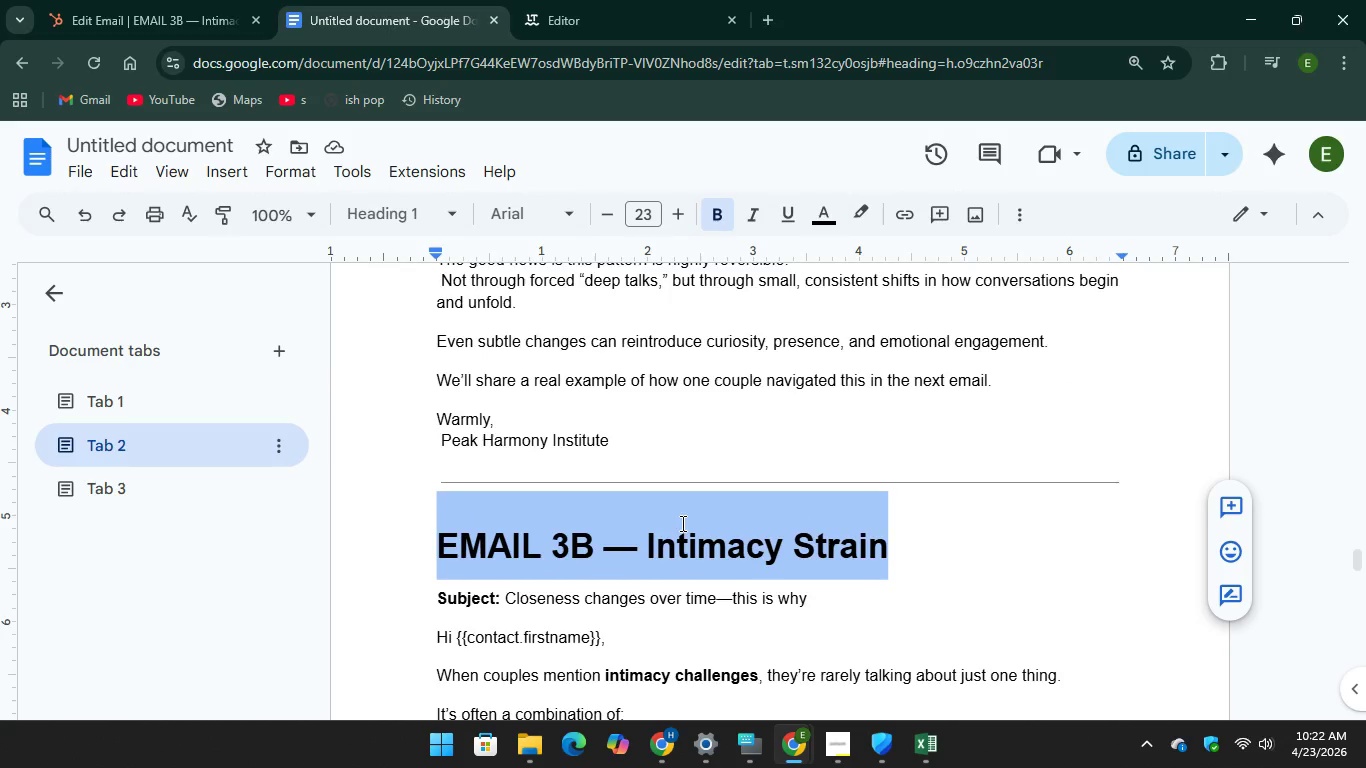 
scroll: coordinate [681, 523], scroll_direction: down, amount: 1.0
 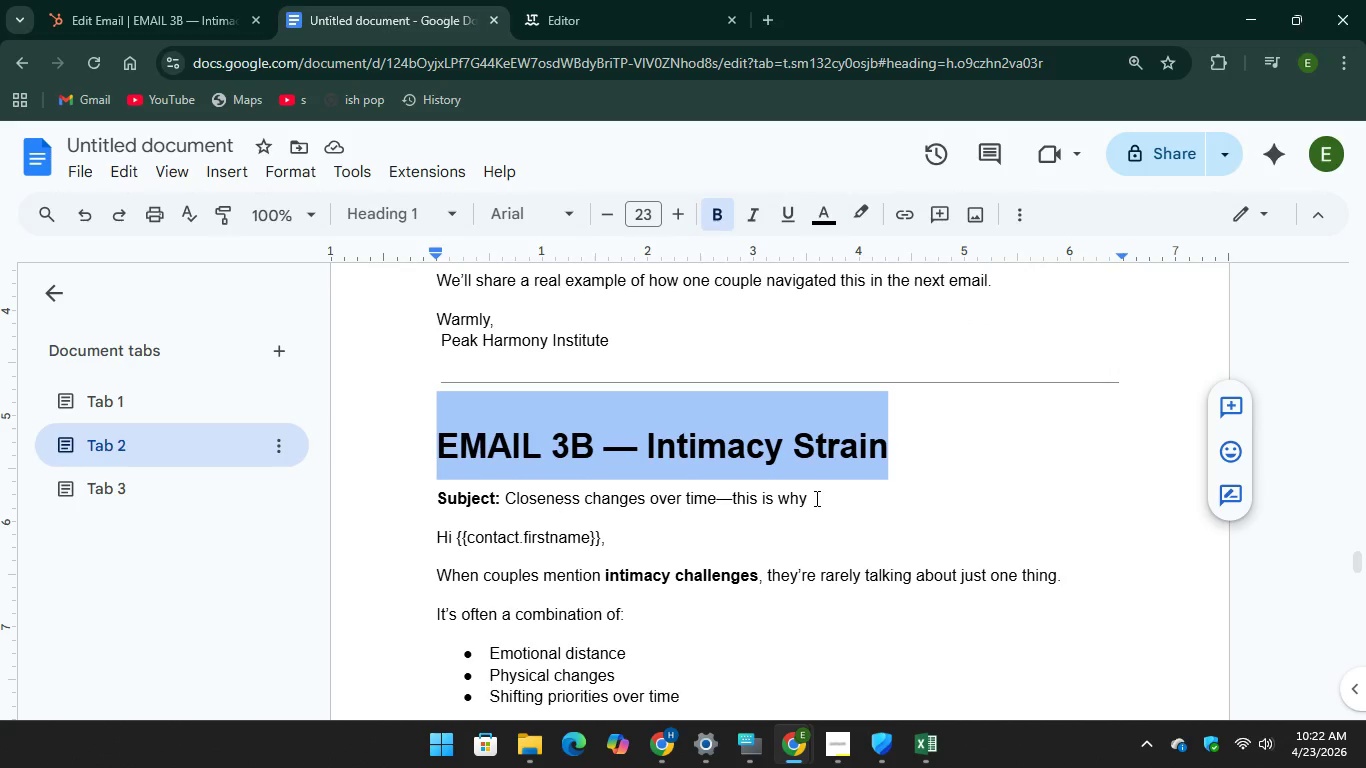 
left_click_drag(start_coordinate=[815, 498], to_coordinate=[506, 479])
 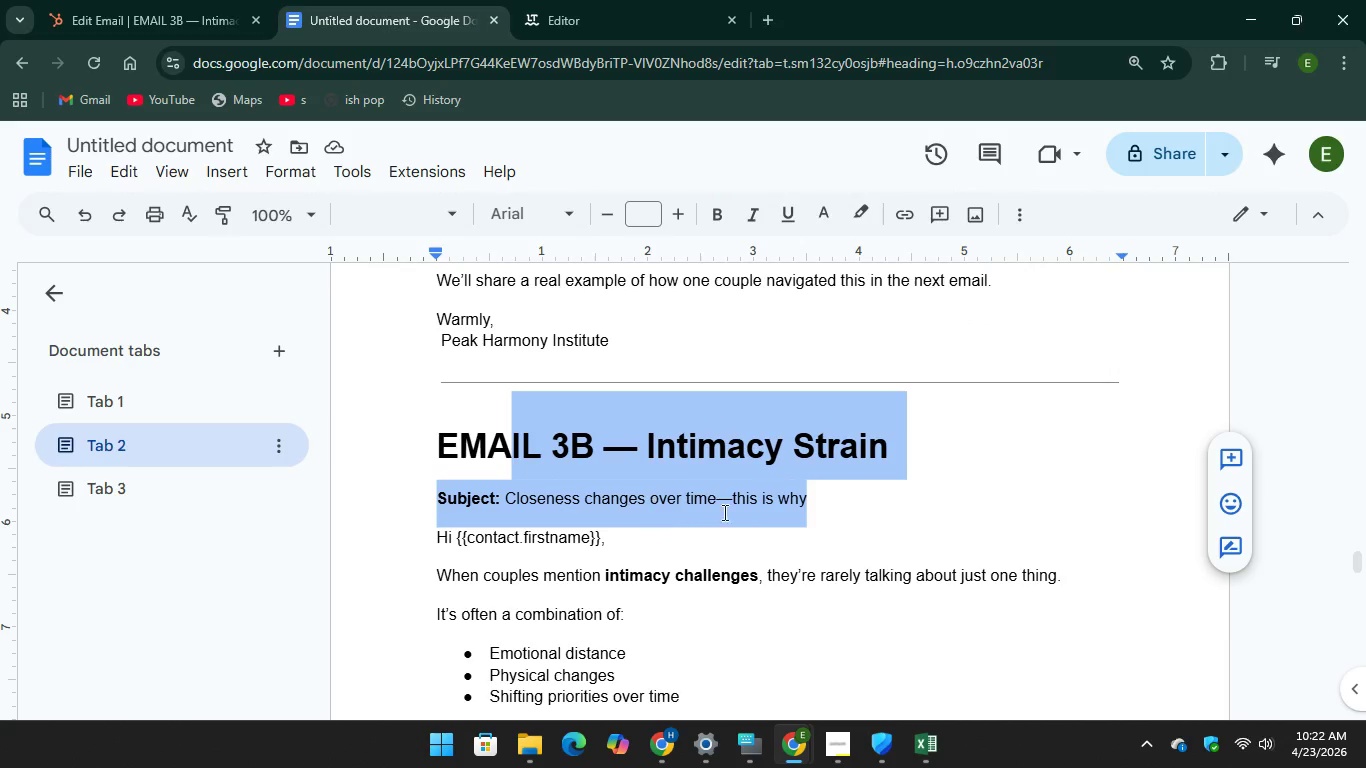 
left_click([767, 520])
 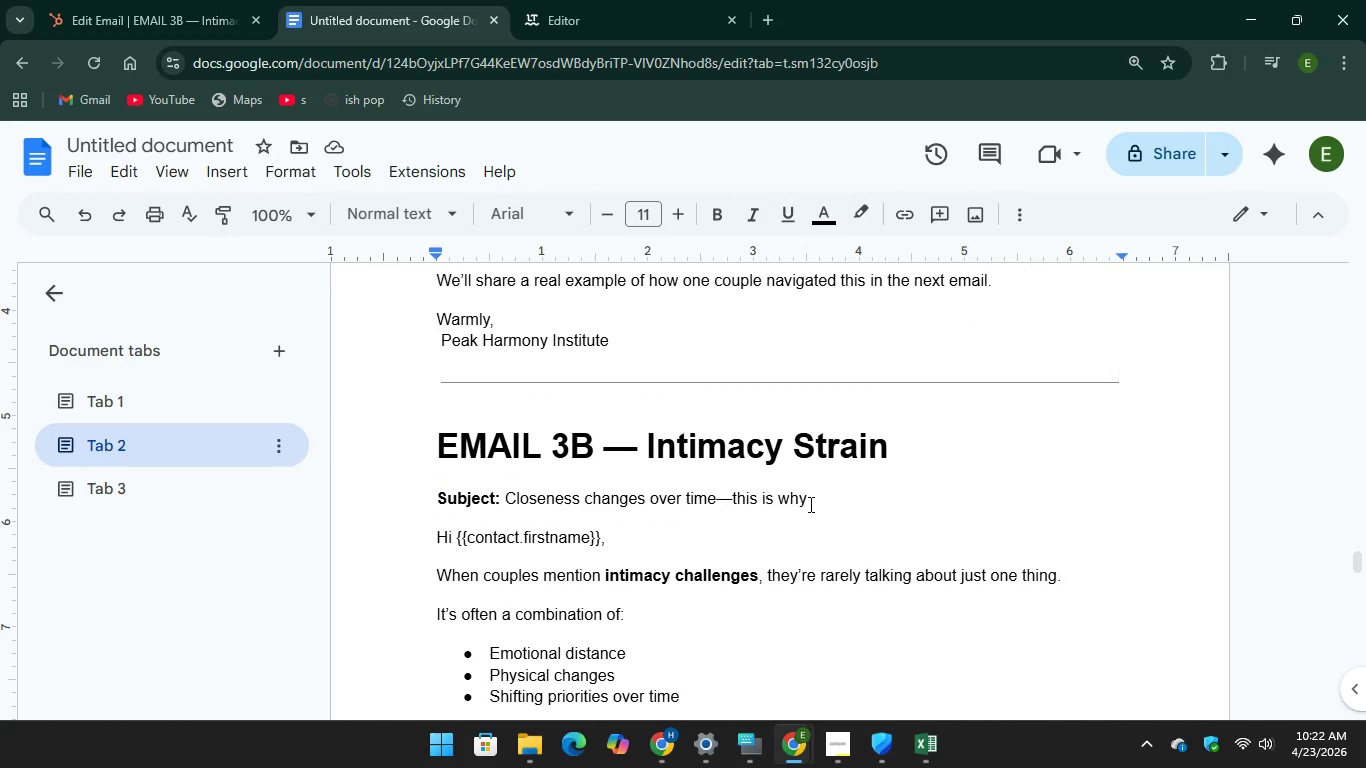 
left_click_drag(start_coordinate=[812, 504], to_coordinate=[500, 486])
 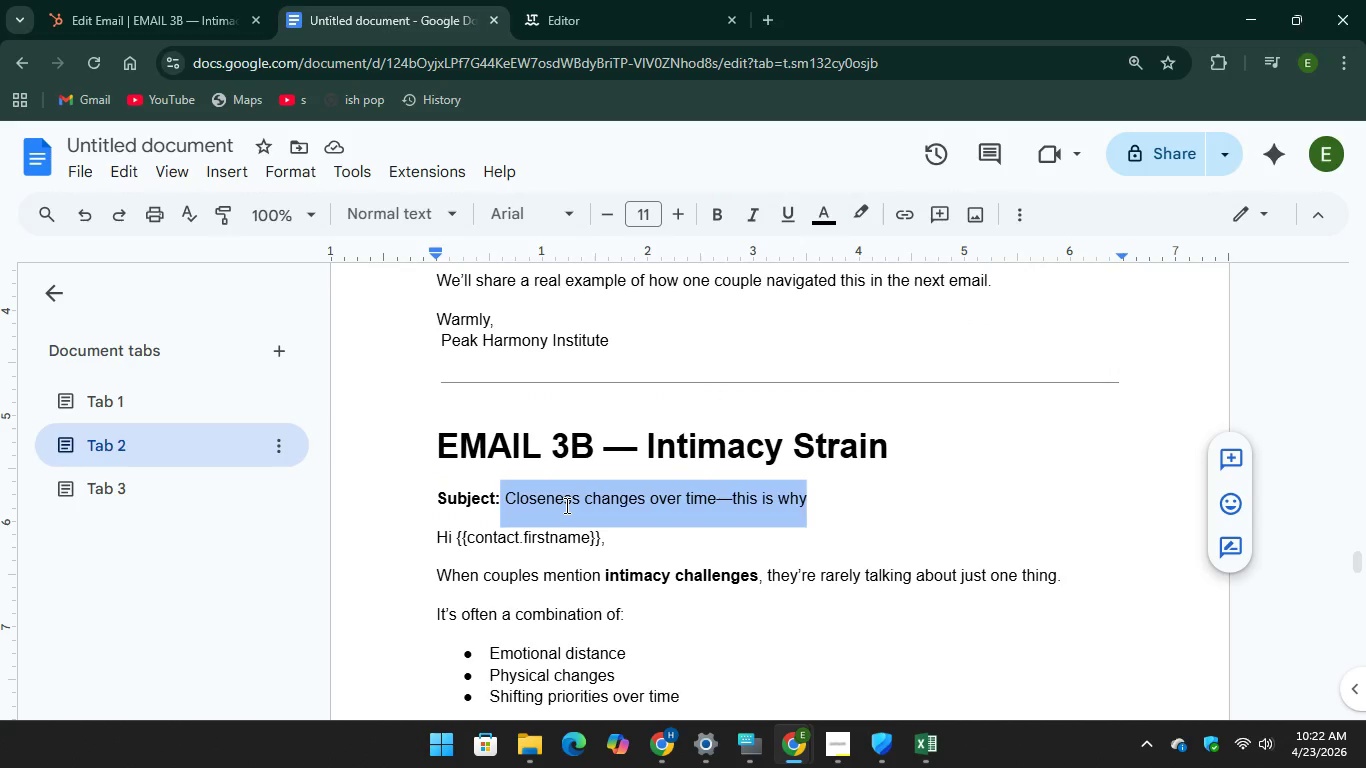 
right_click([565, 505])
 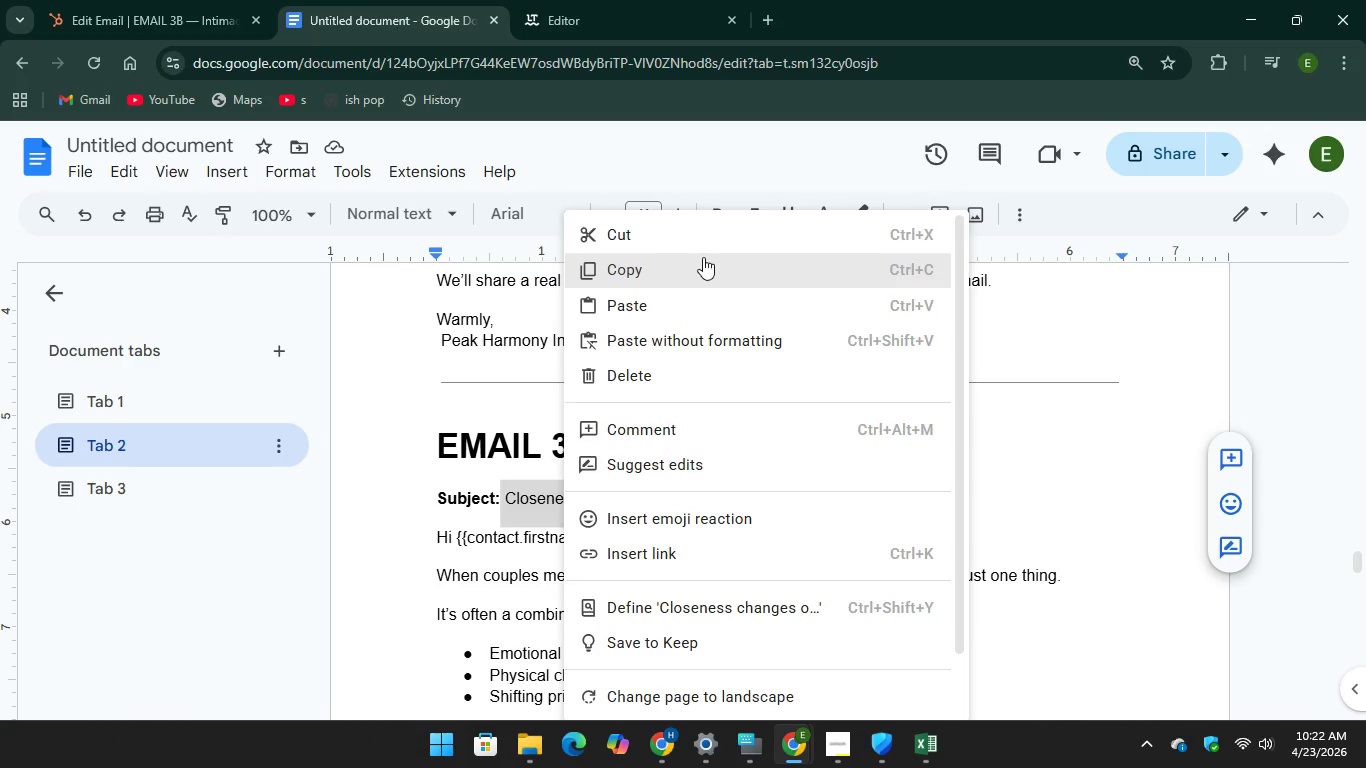 
left_click([694, 269])
 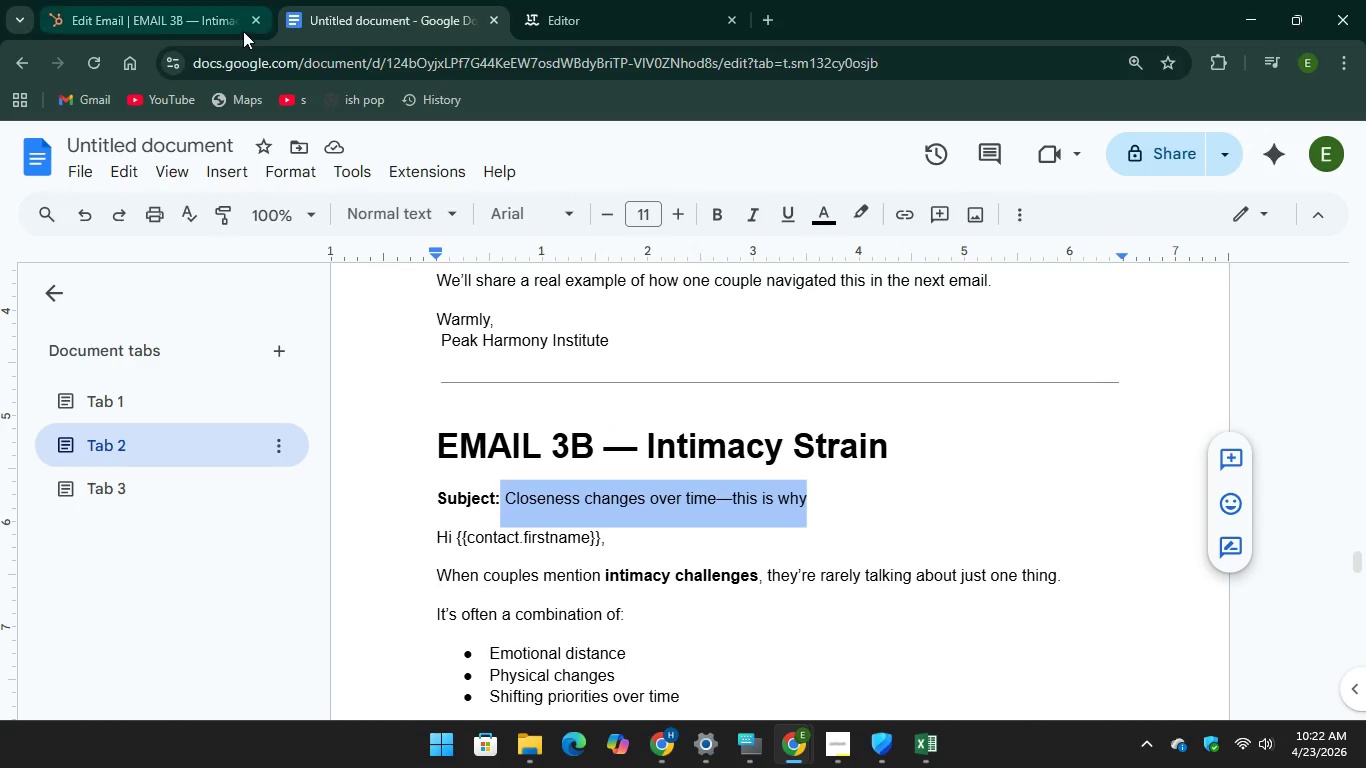 
left_click([206, 0])
 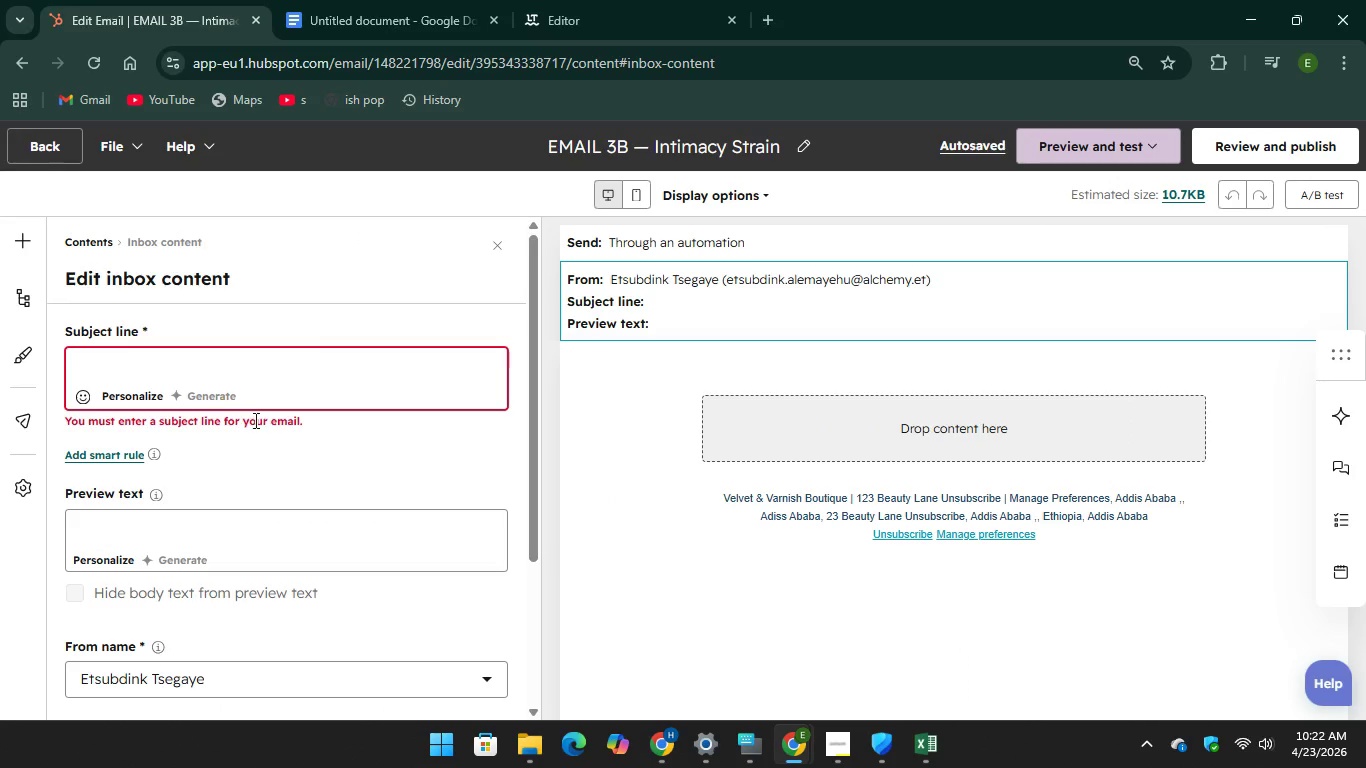 
mouse_move([101, 395])
 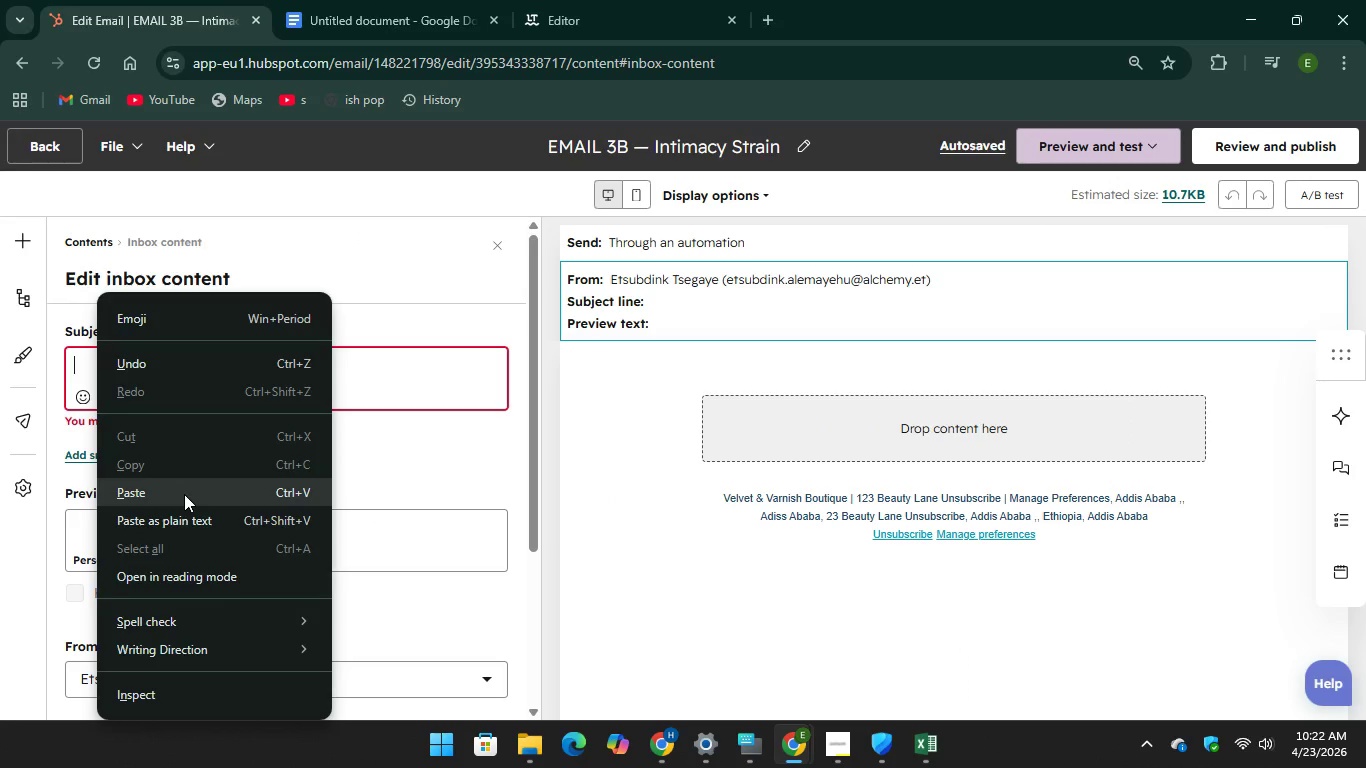 
left_click([184, 494])
 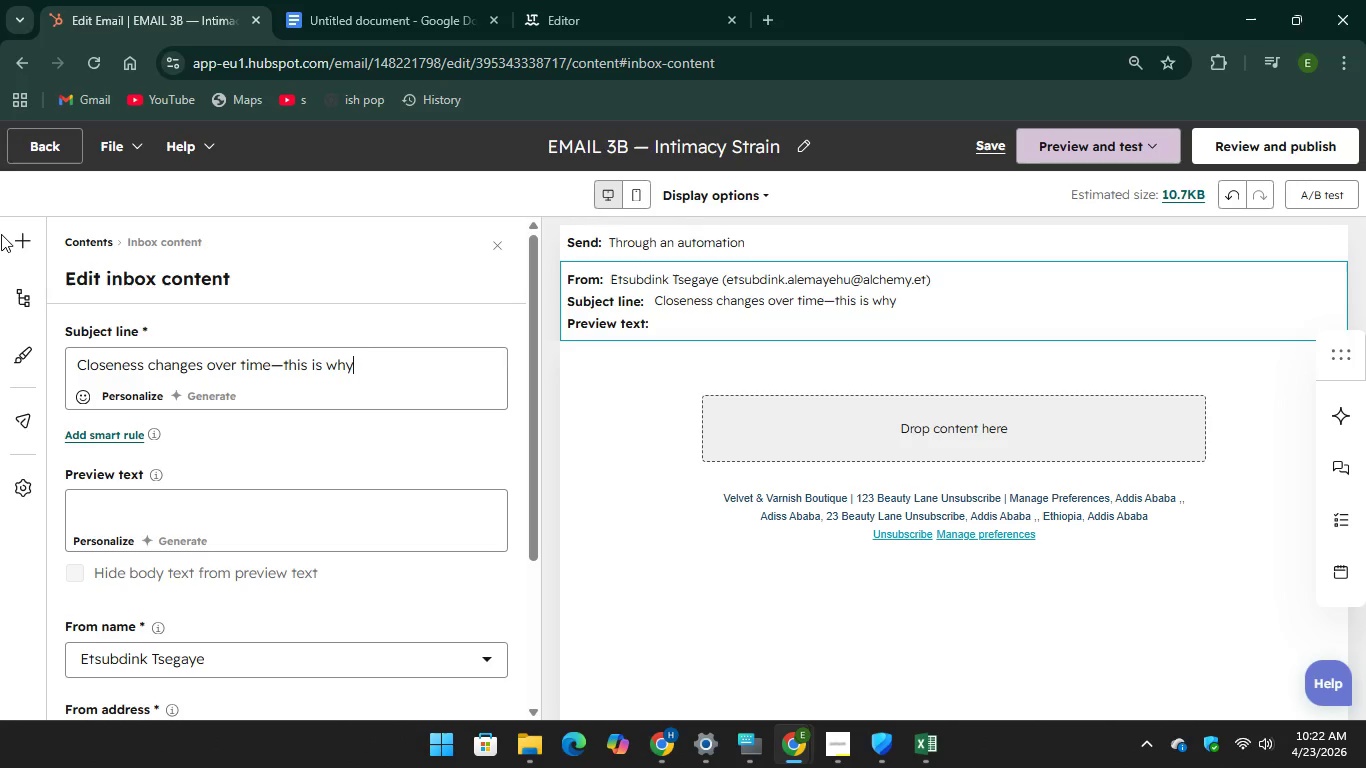 
left_click([21, 238])
 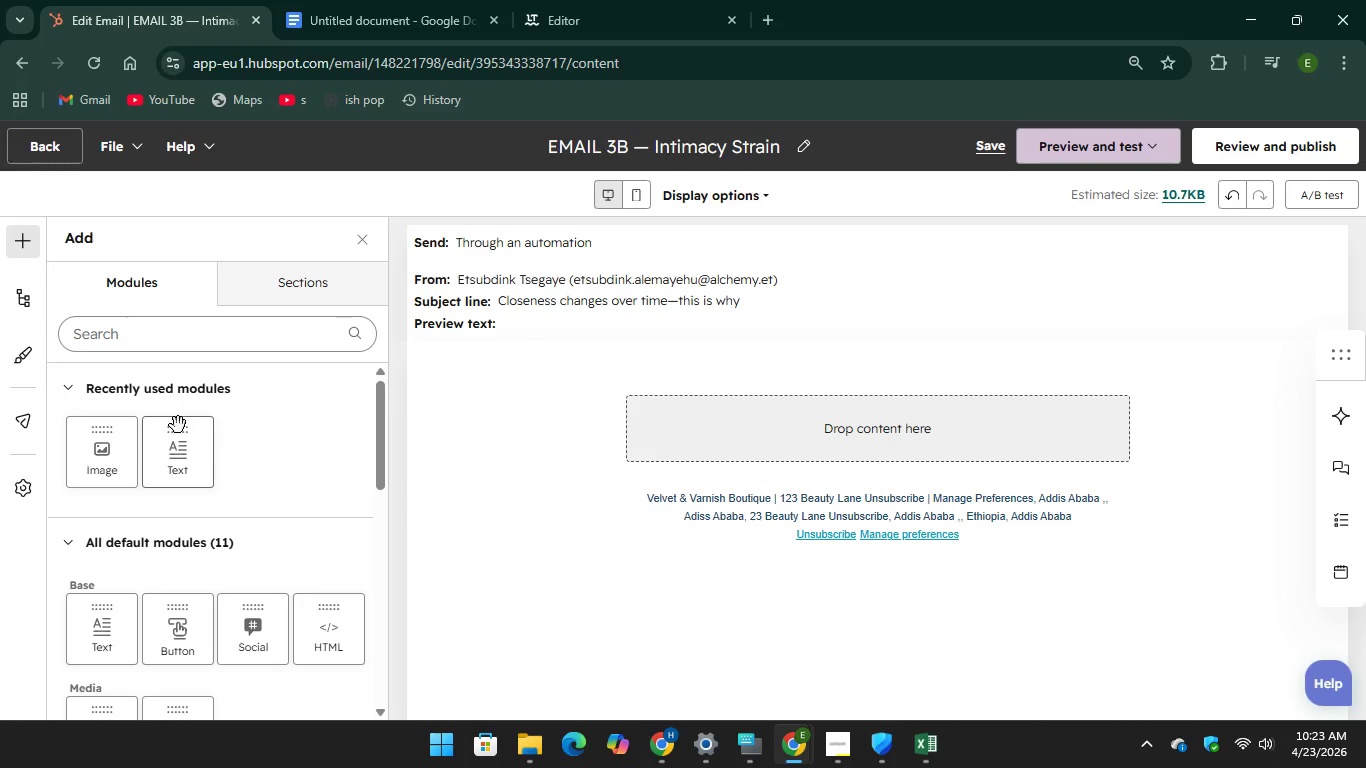 
left_click_drag(start_coordinate=[178, 452], to_coordinate=[861, 425])
 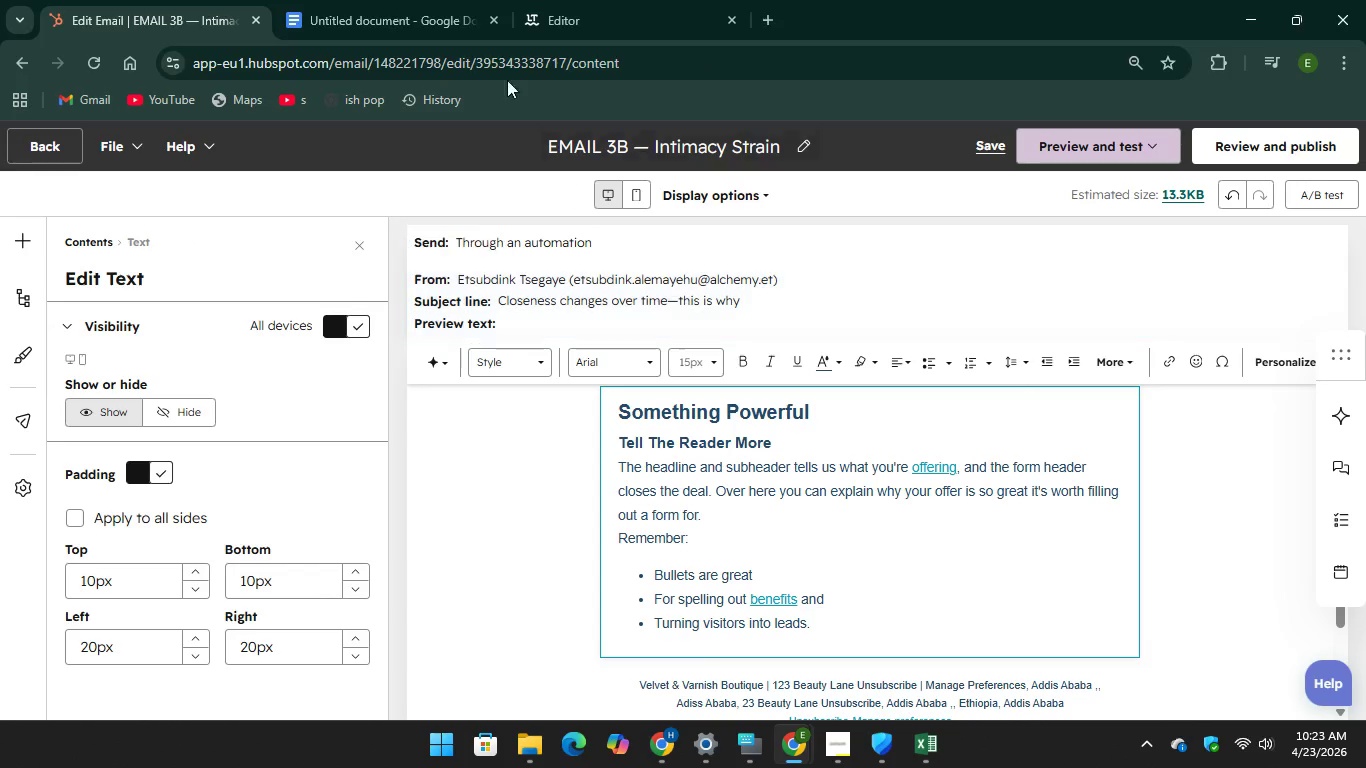 
left_click([401, 0])
 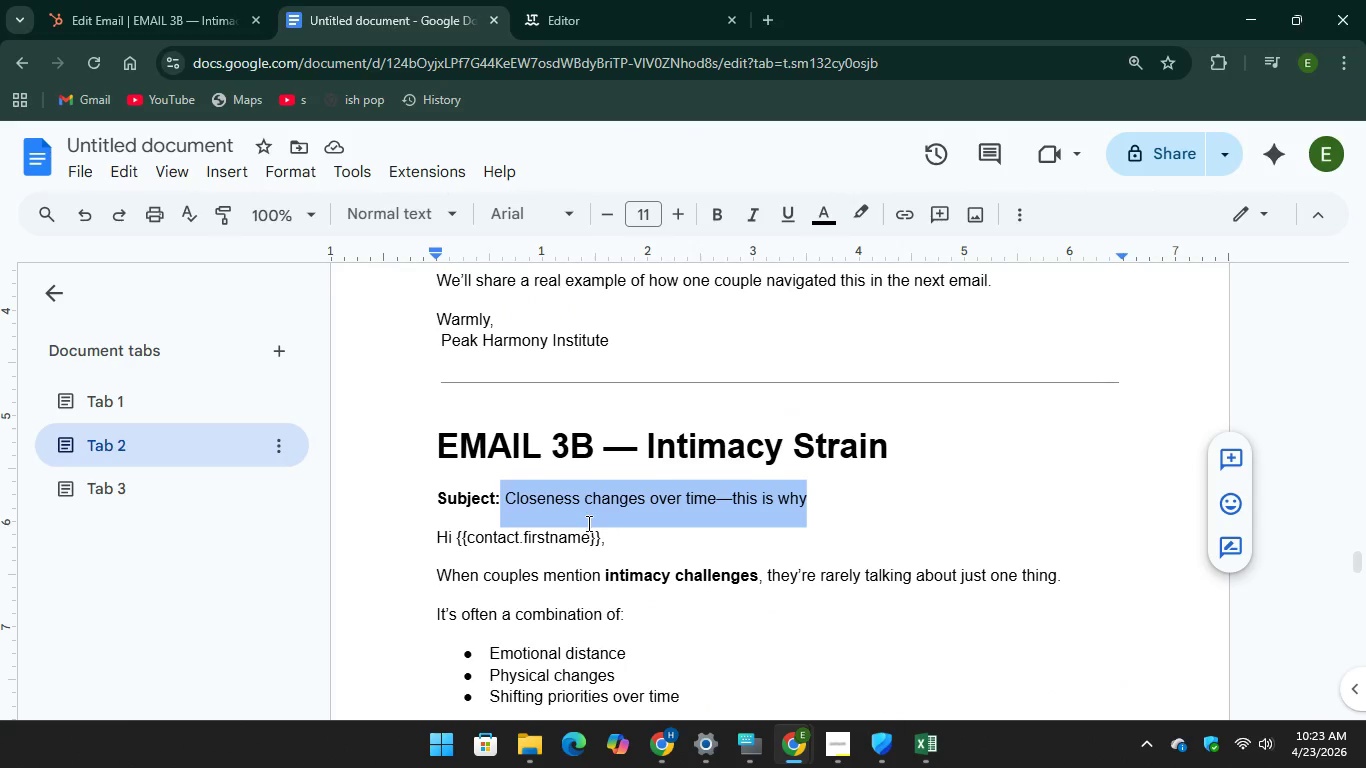 
scroll: coordinate [587, 523], scroll_direction: down, amount: 1.0
 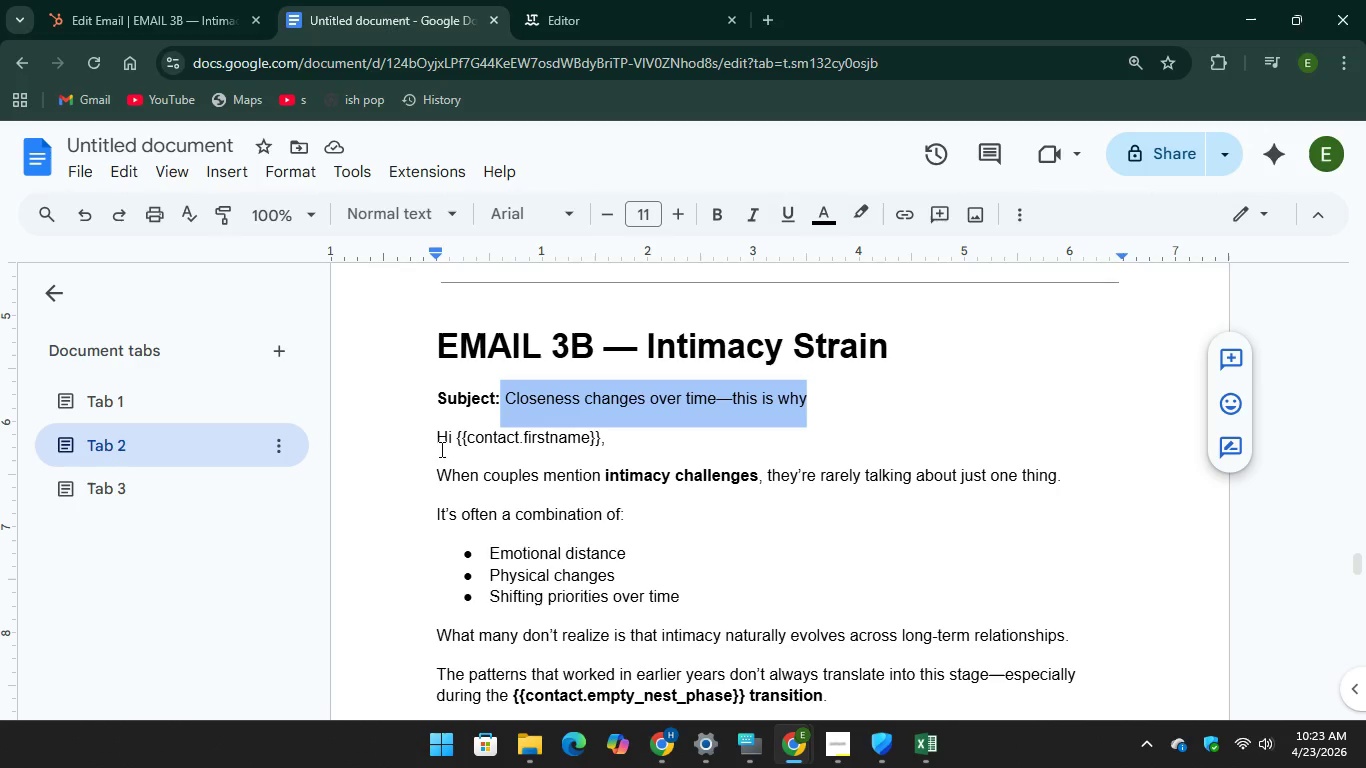 
left_click_drag(start_coordinate=[438, 442], to_coordinate=[837, 620])
 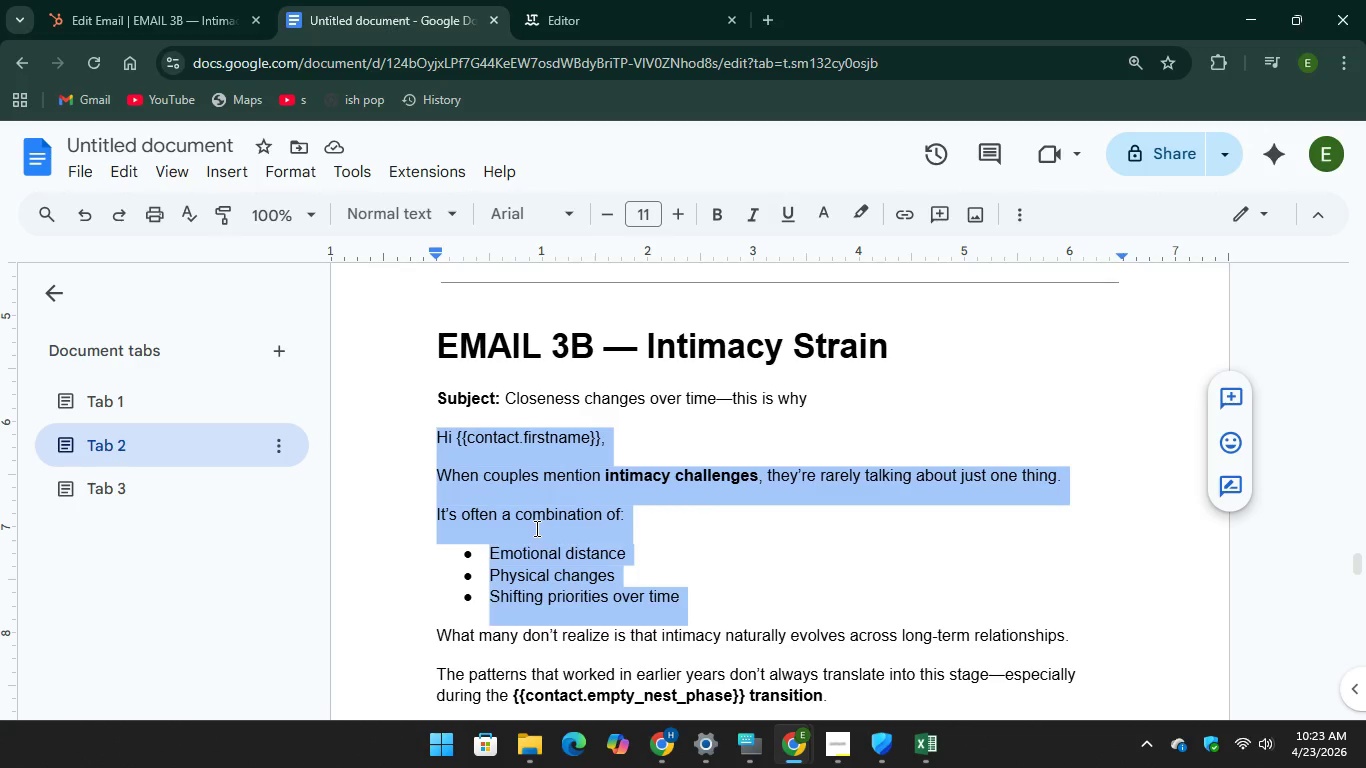 
right_click([535, 528])
 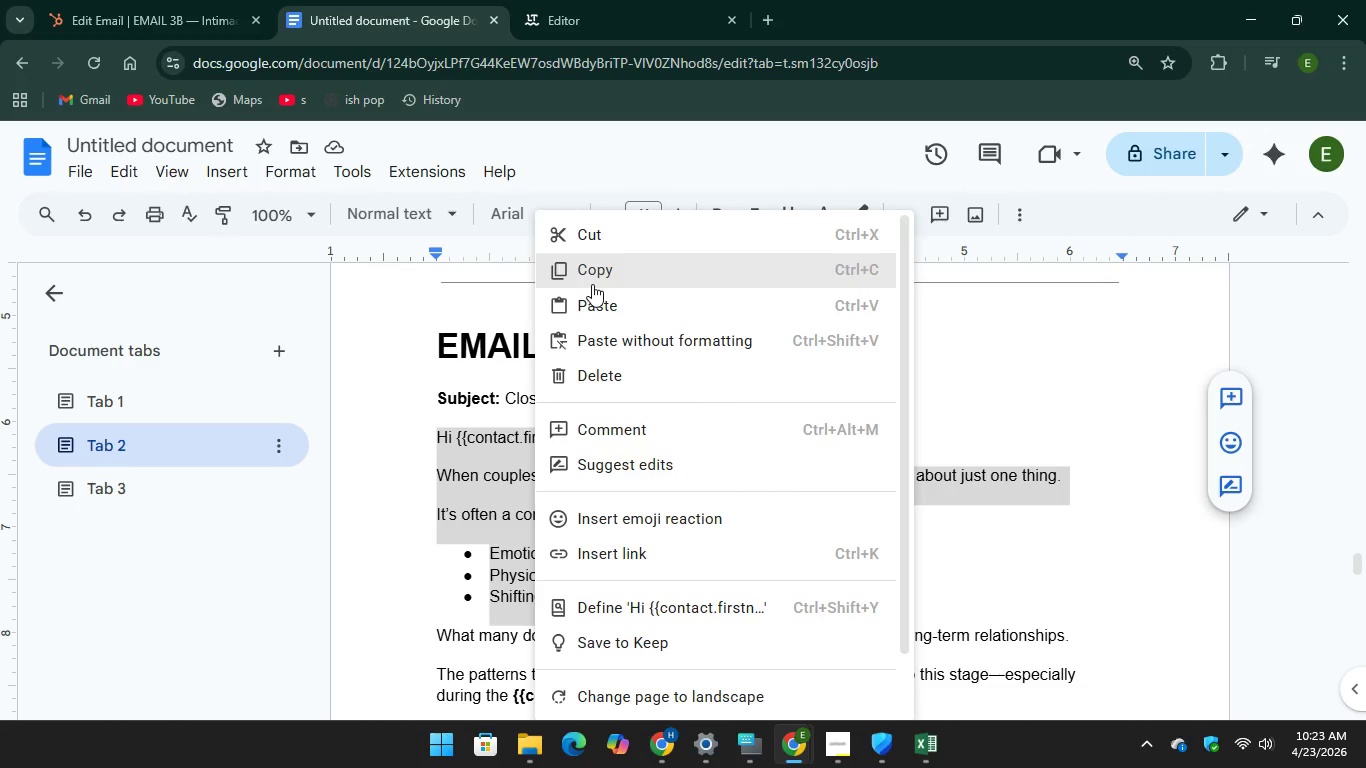 
left_click([592, 284])
 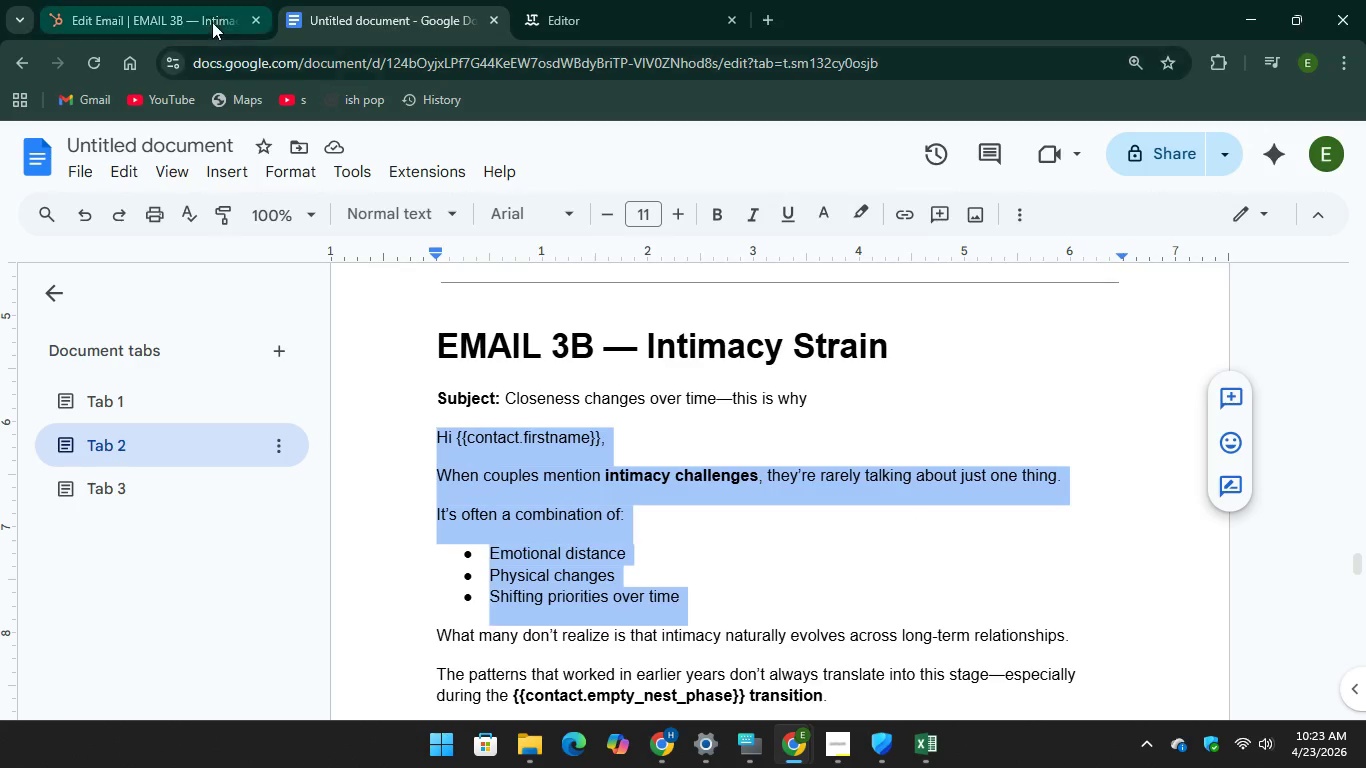 
left_click([161, 8])
 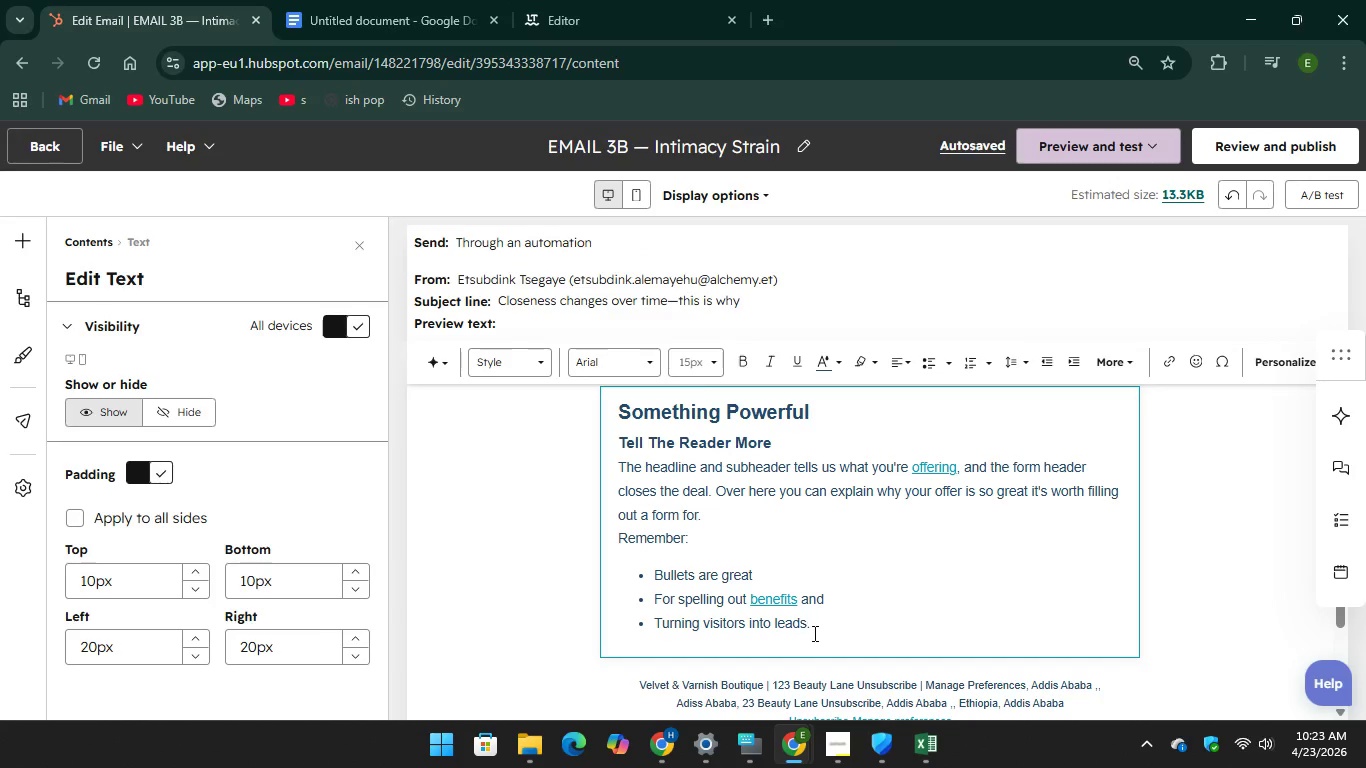 
left_click_drag(start_coordinate=[819, 635], to_coordinate=[555, 402])
 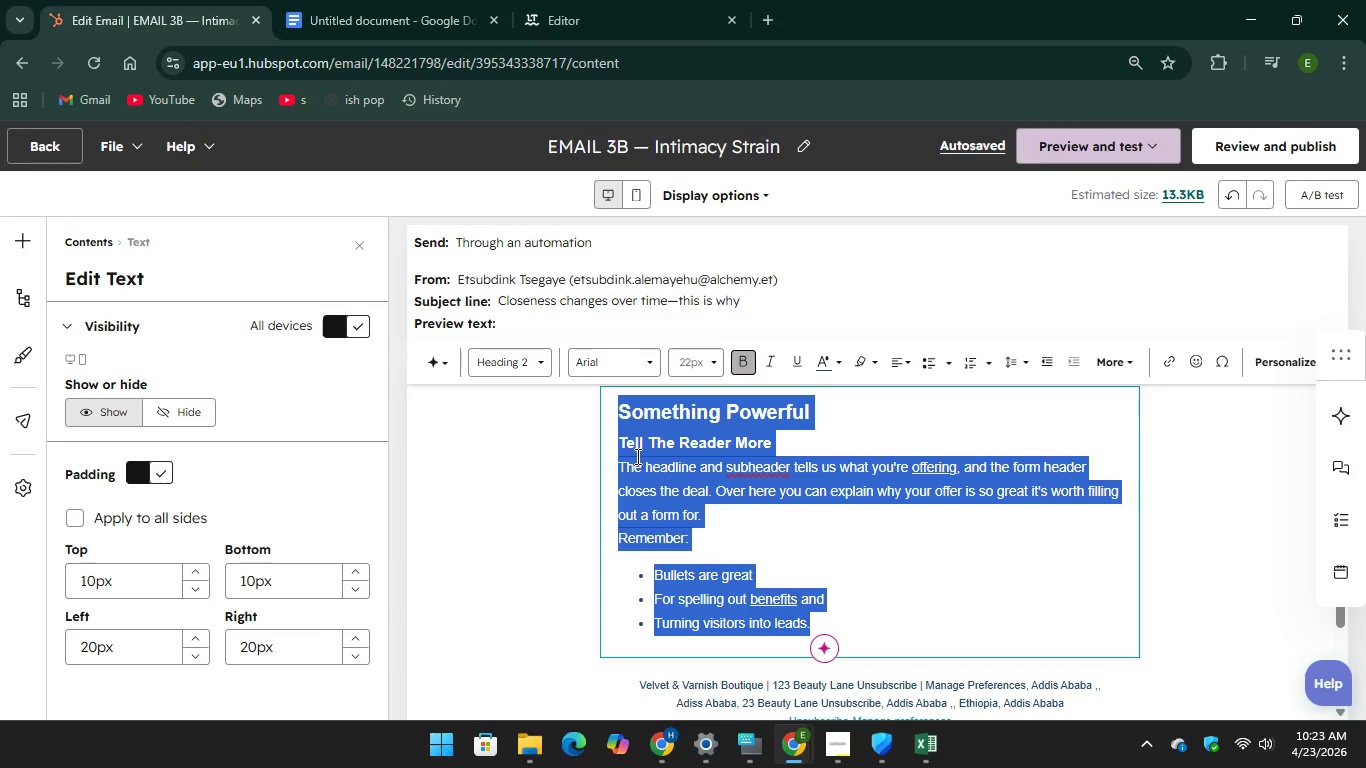 
right_click([638, 461])
 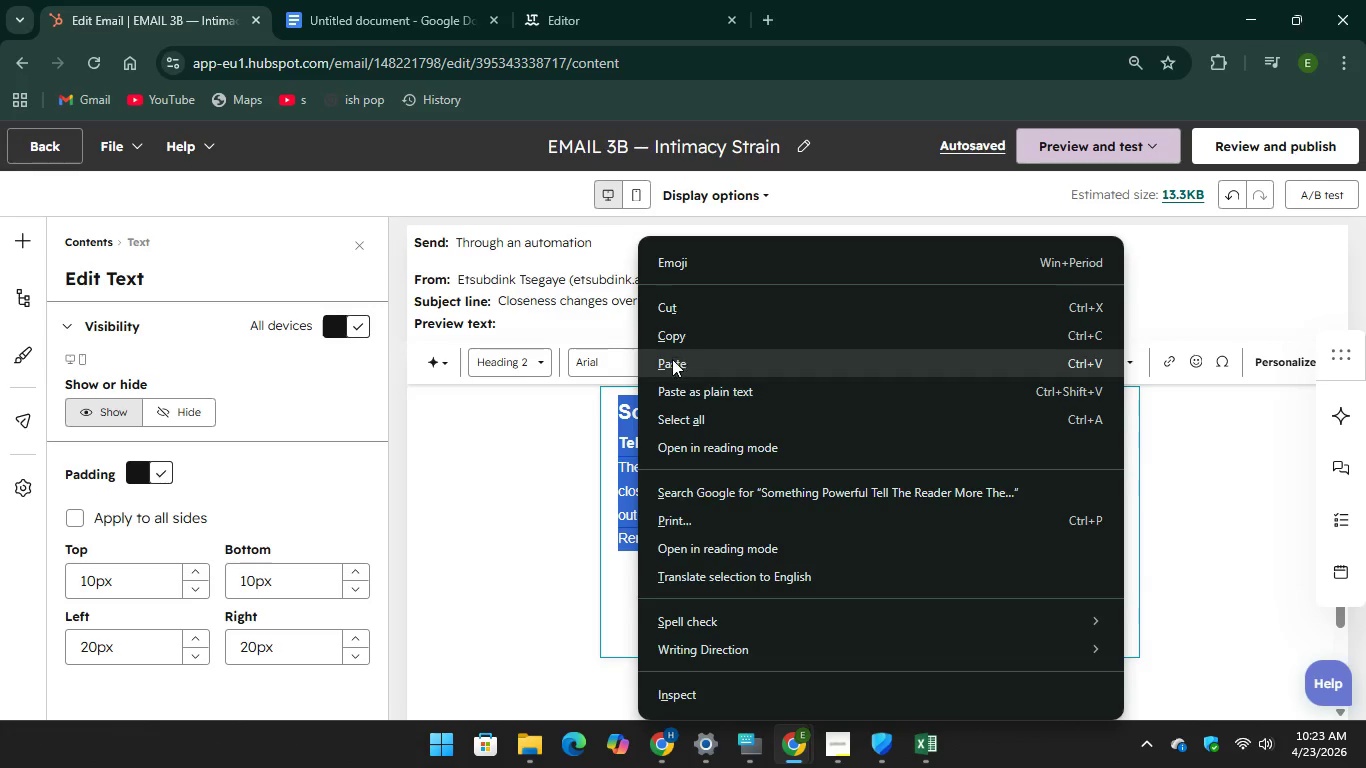 
left_click([672, 362])
 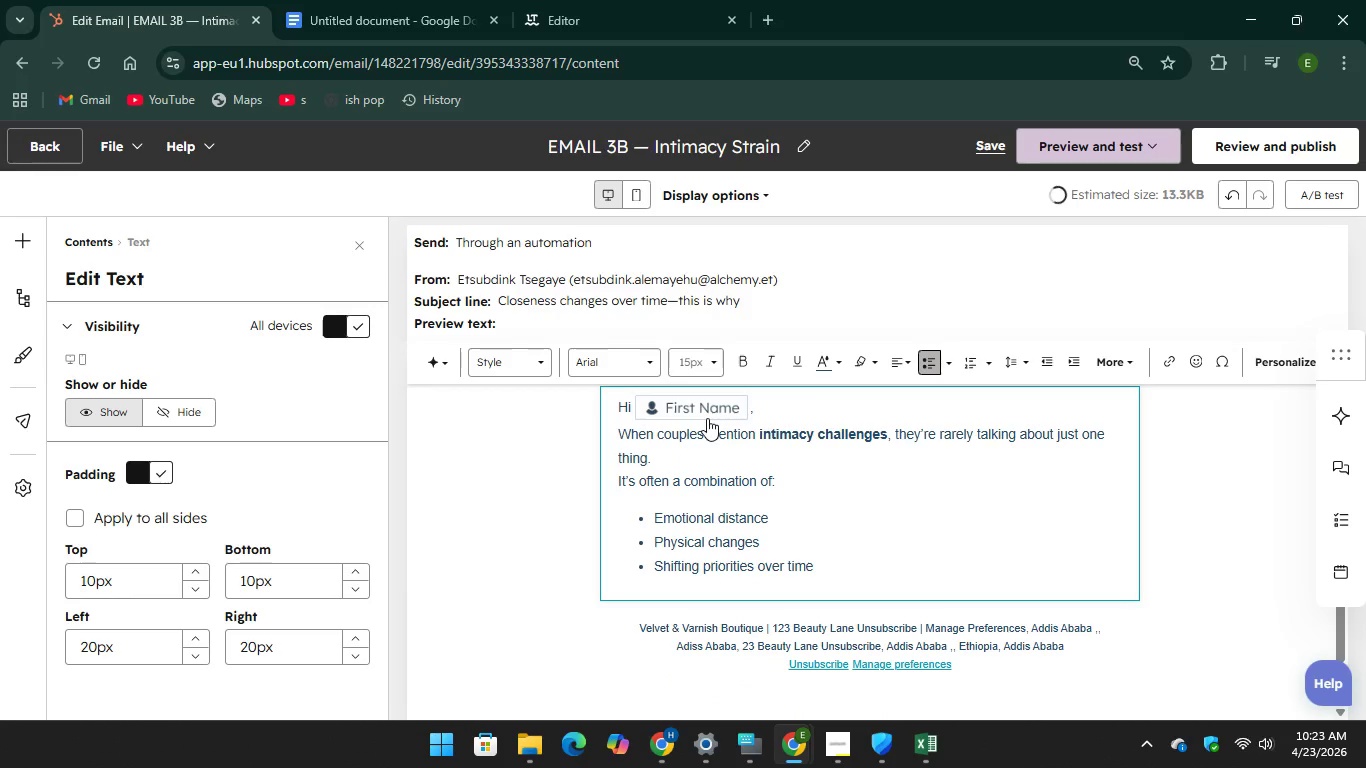 
left_click([707, 417])
 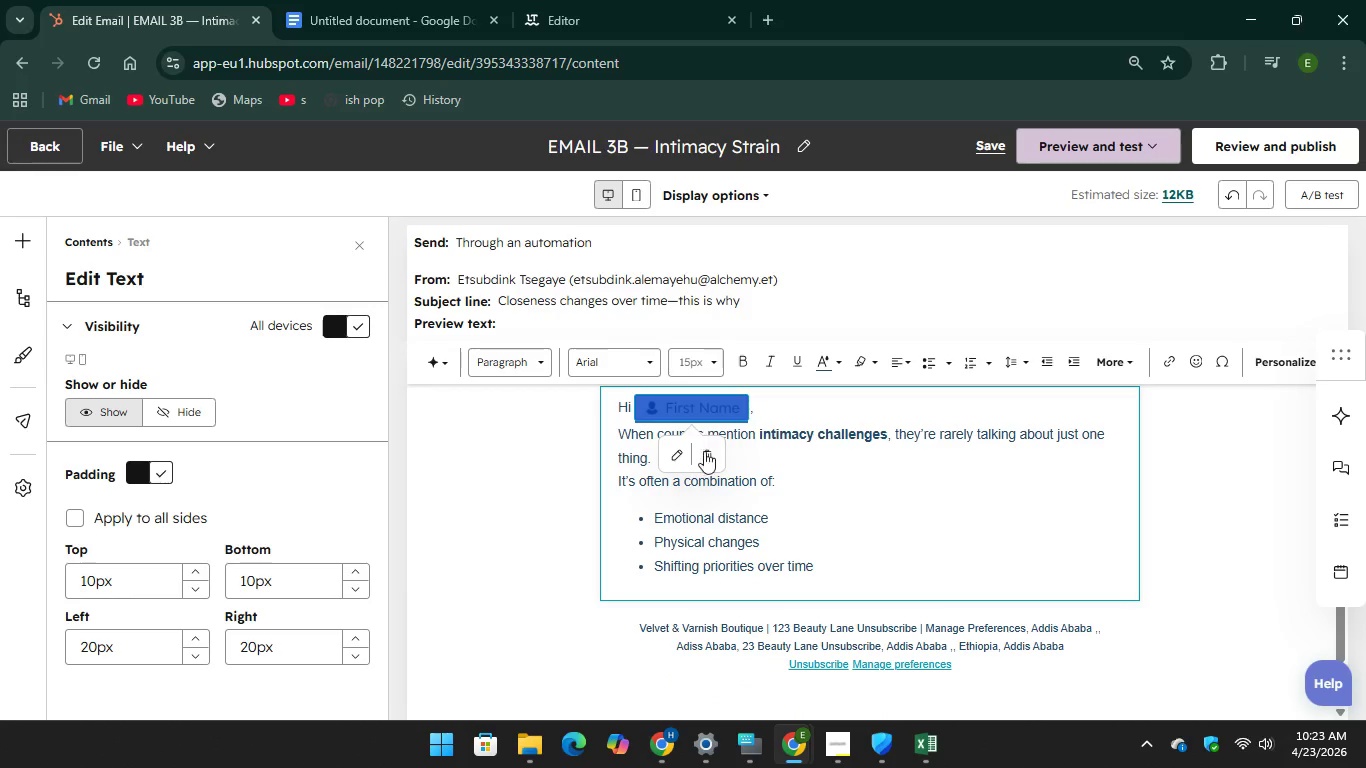 
left_click([706, 458])
 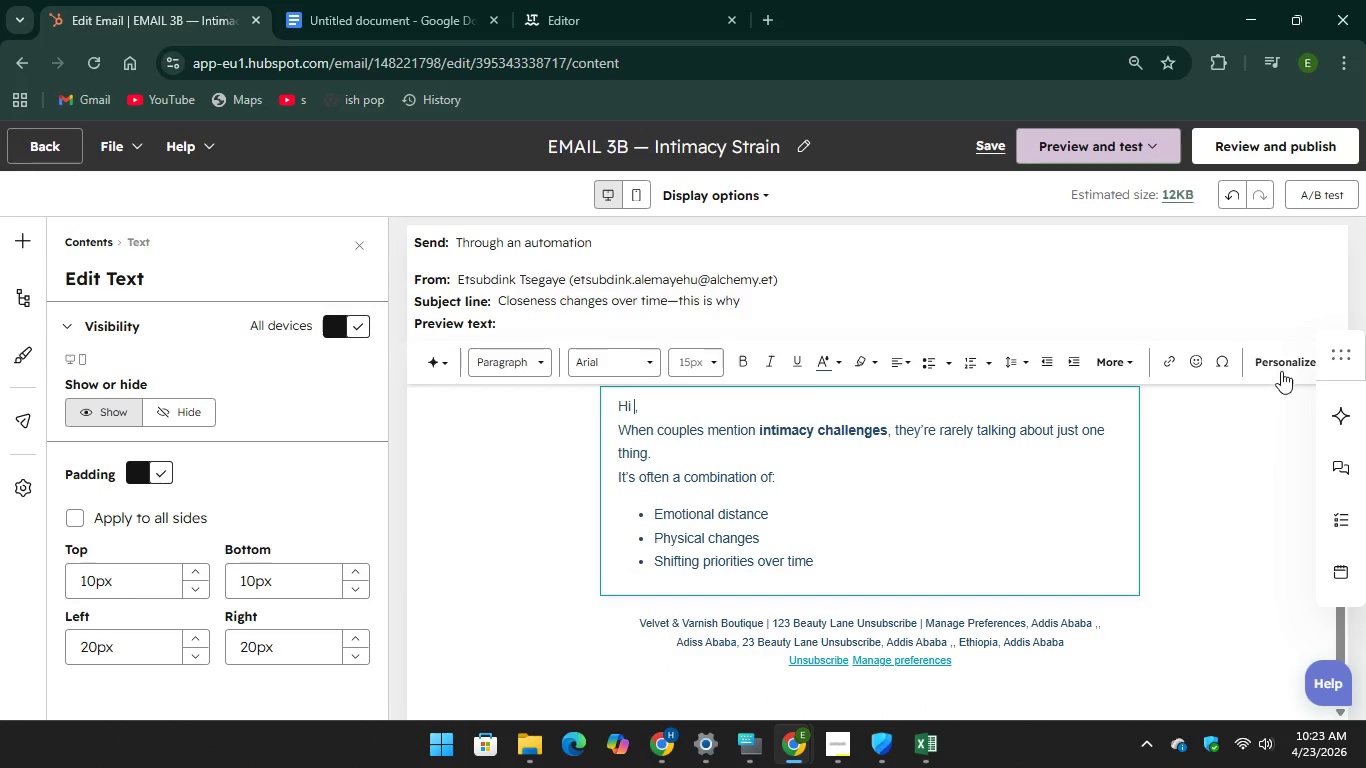 
left_click([1277, 362])
 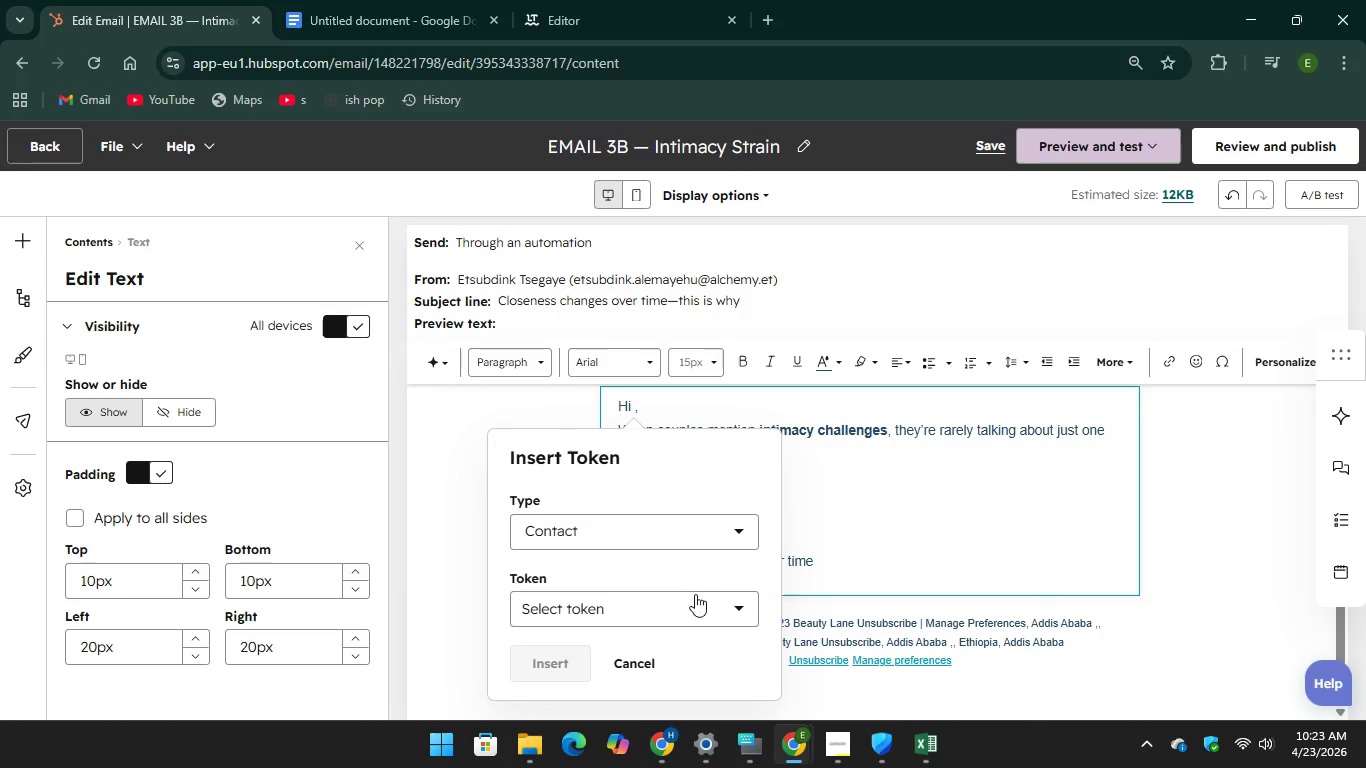 
left_click([693, 602])
 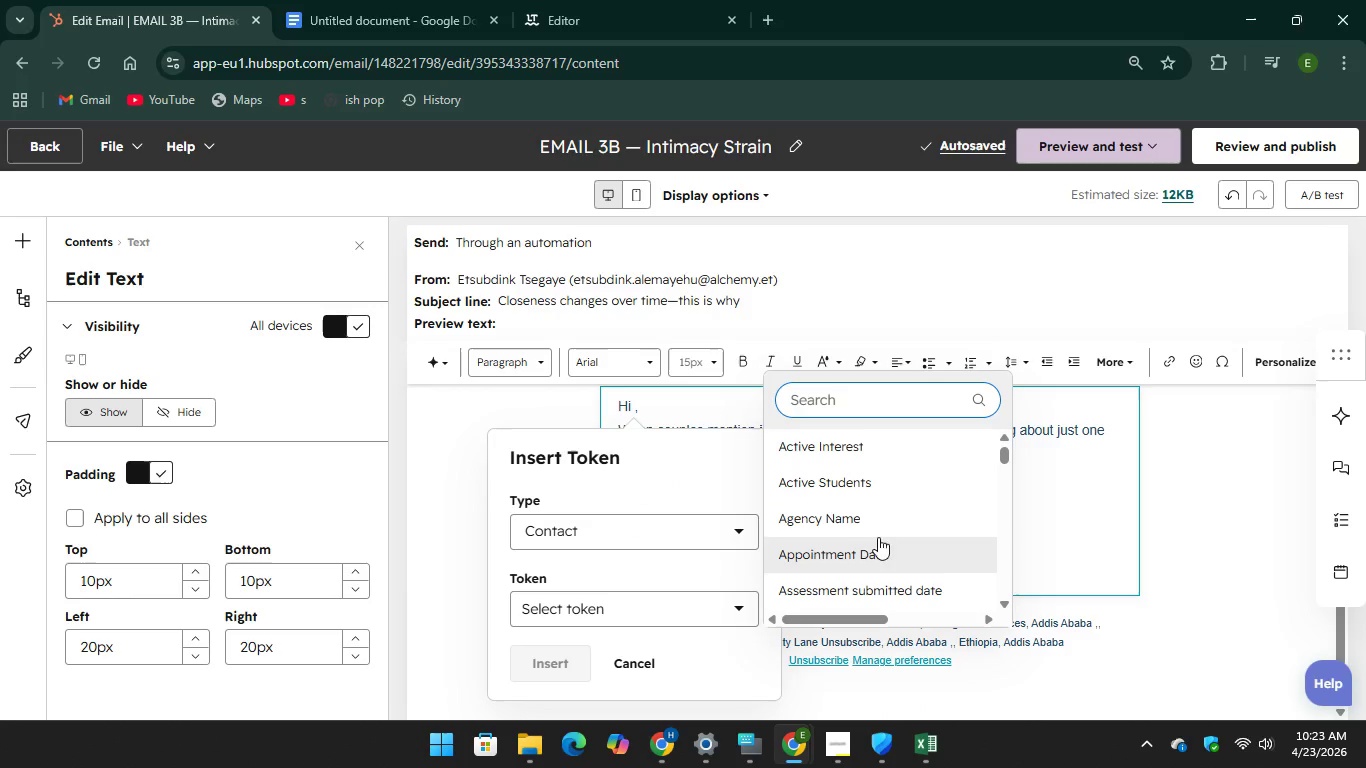 
scroll: coordinate [888, 493], scroll_direction: down, amount: 5.0
 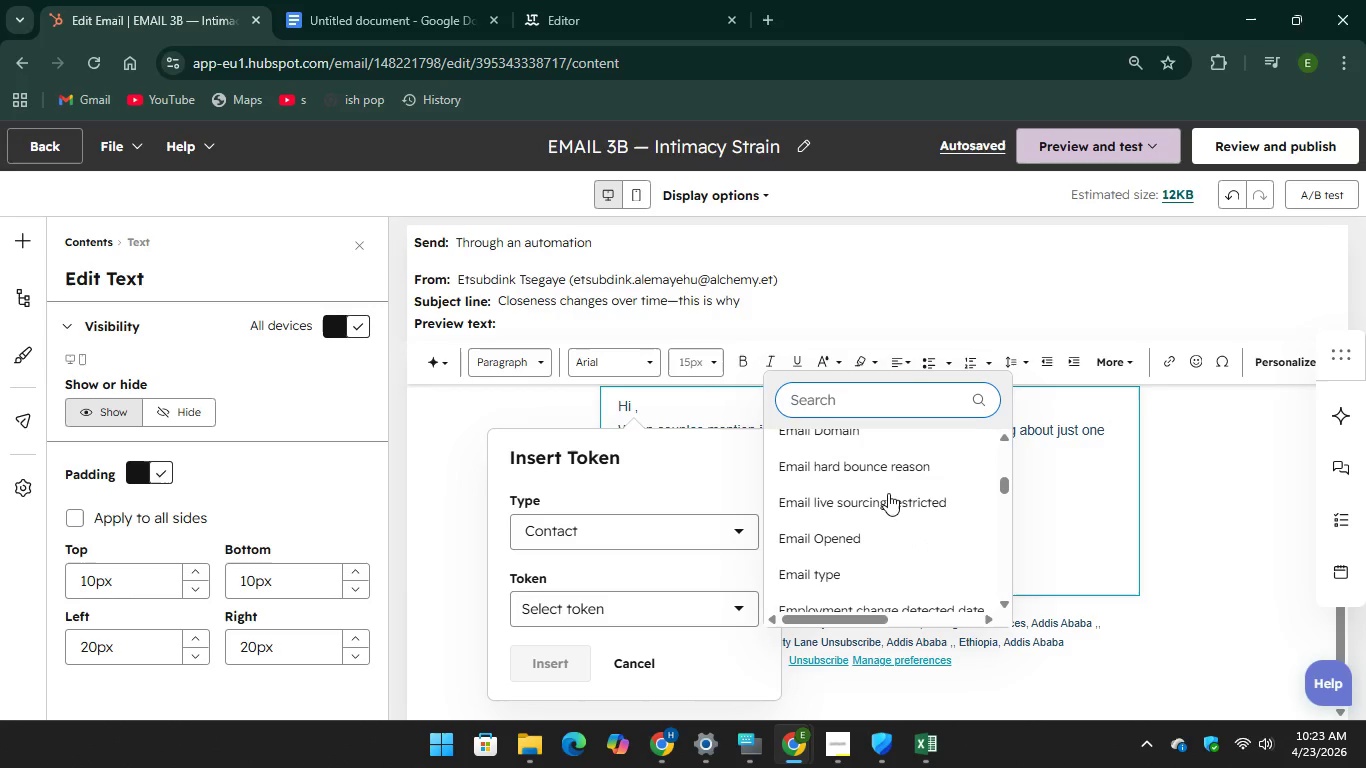 
left_click([839, 526])
 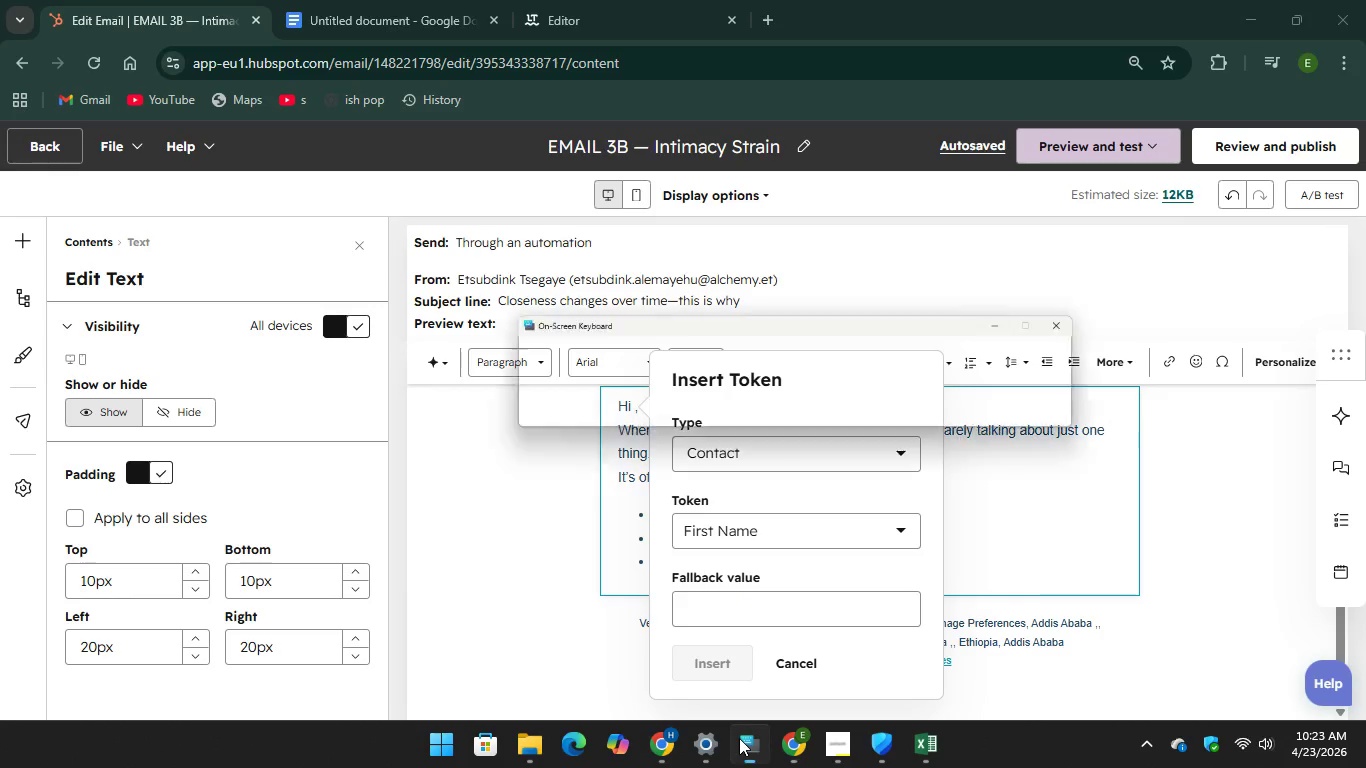 
left_click([732, 612])
 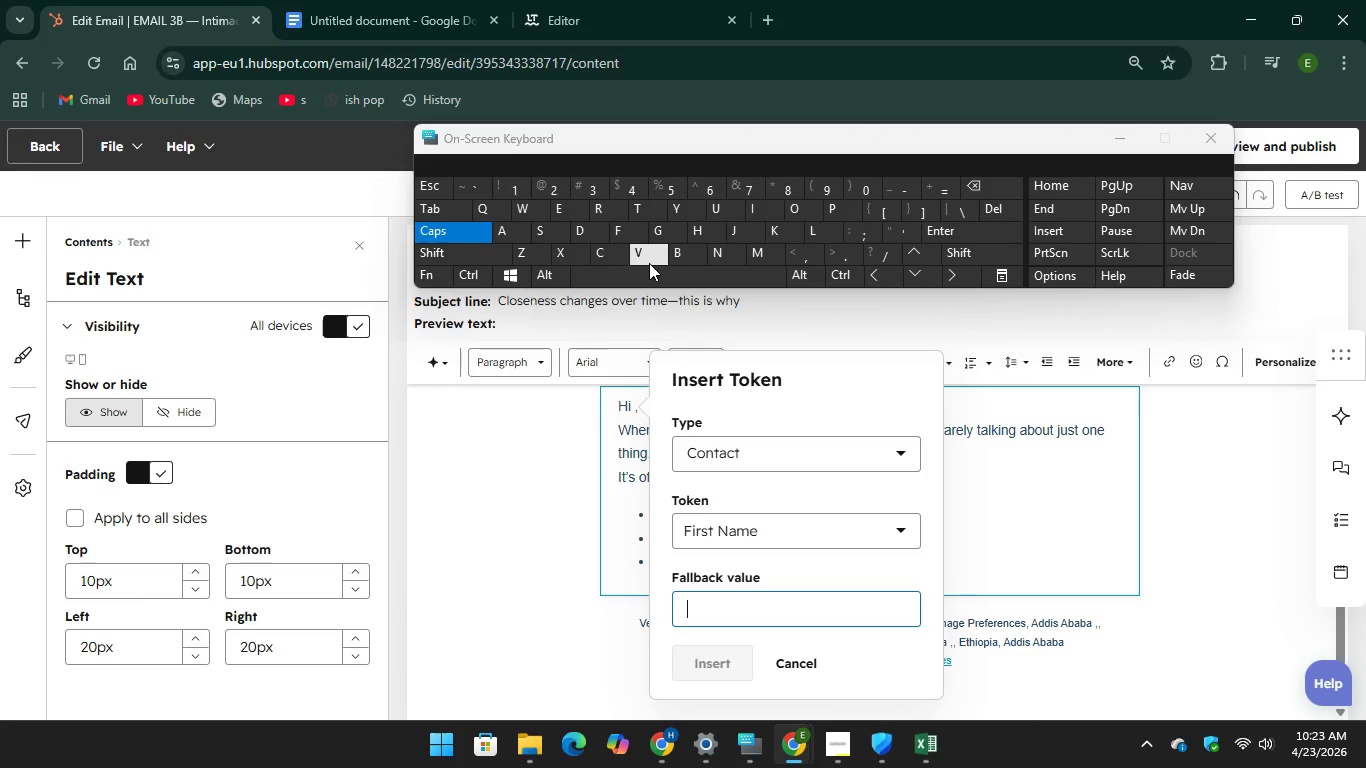 
key(F)
 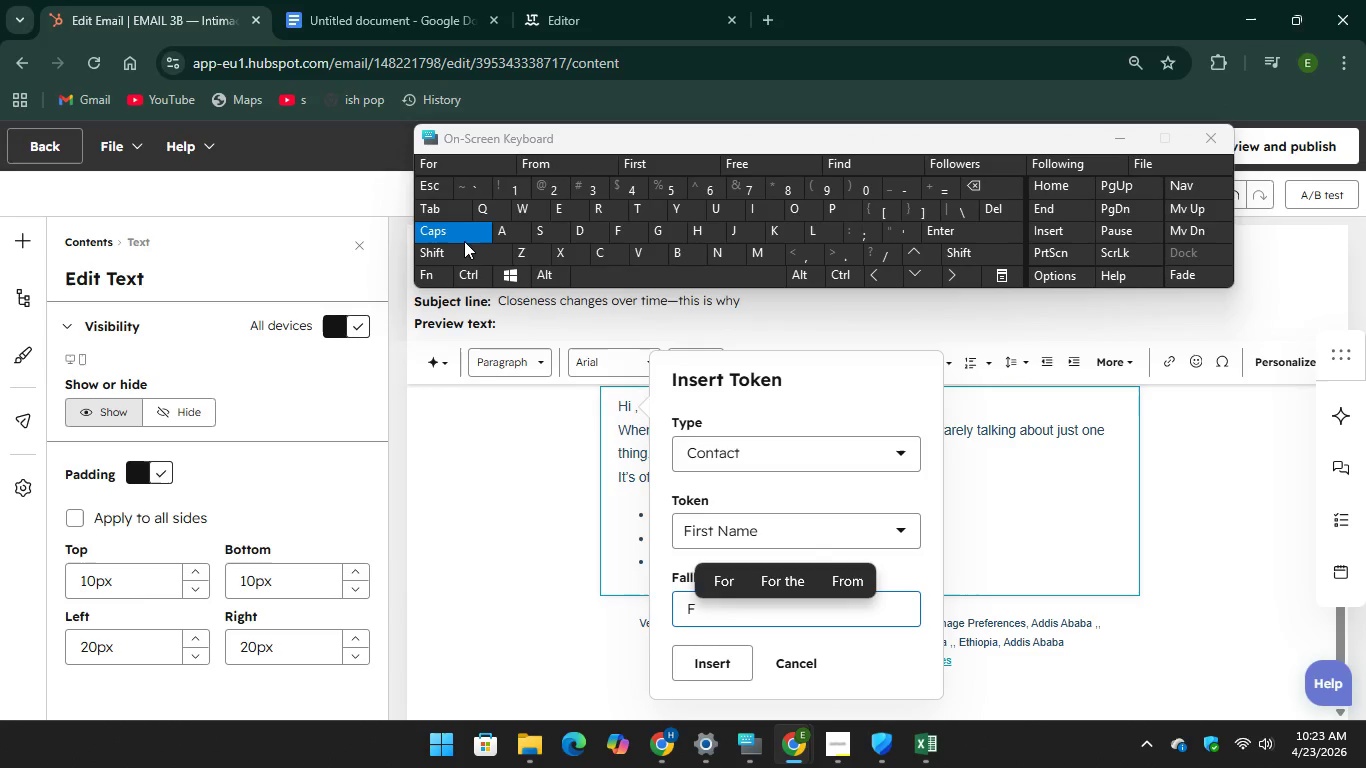 
key(CapsLock)
 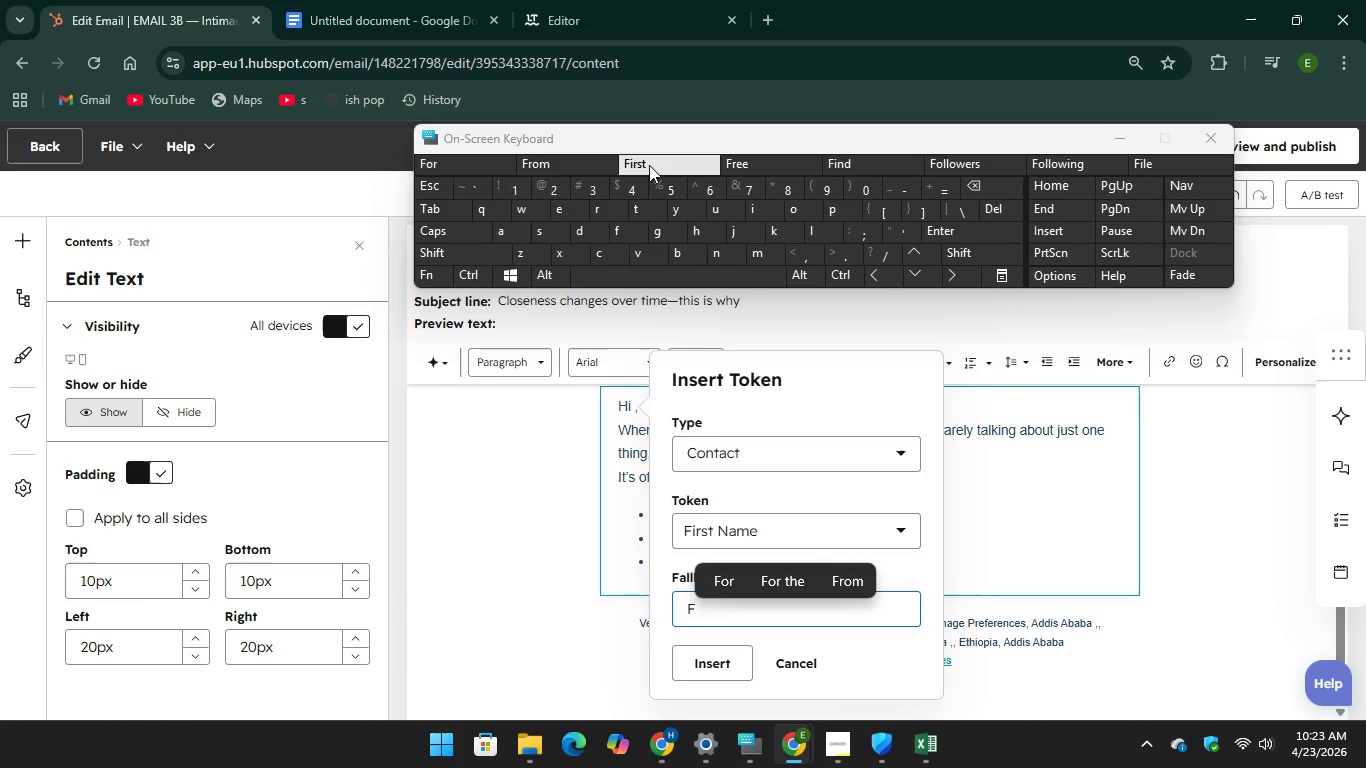 
key(Unknown)
 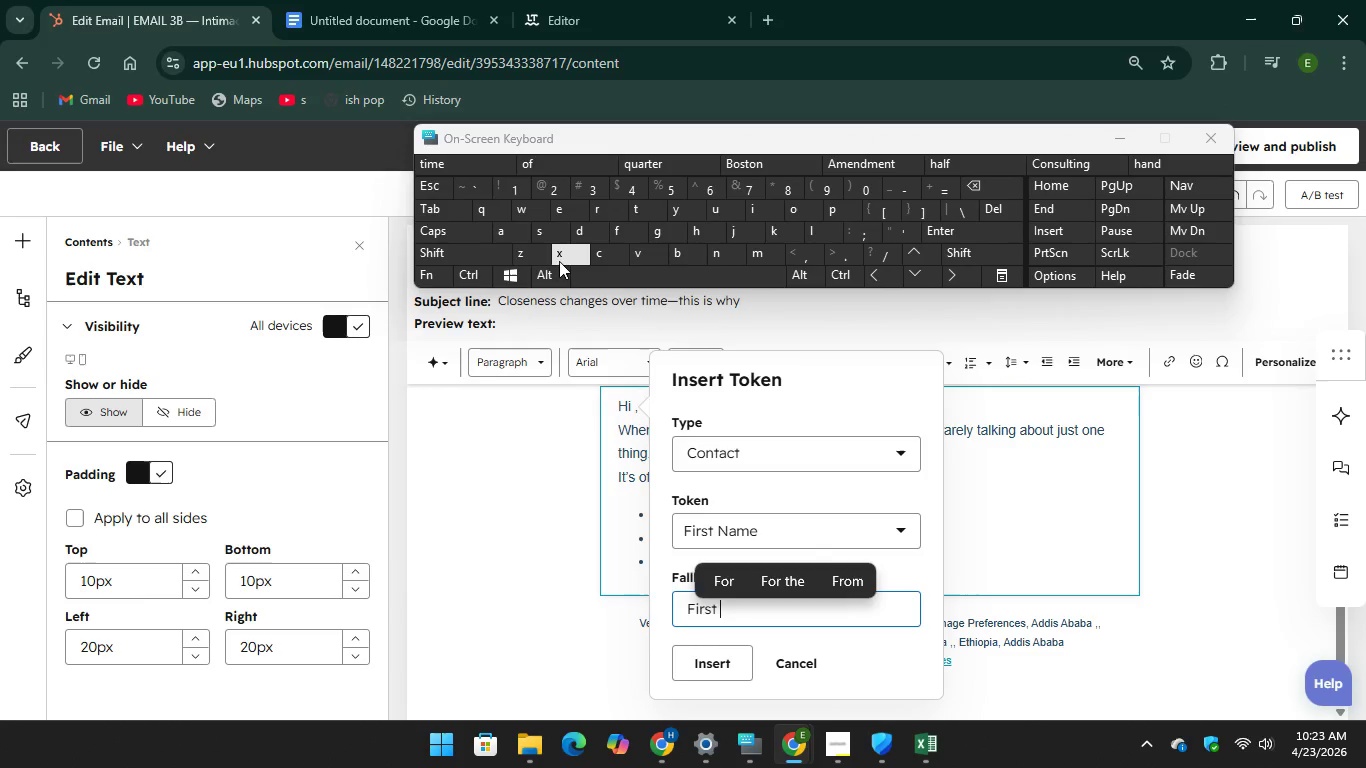 
key(Unknown)
 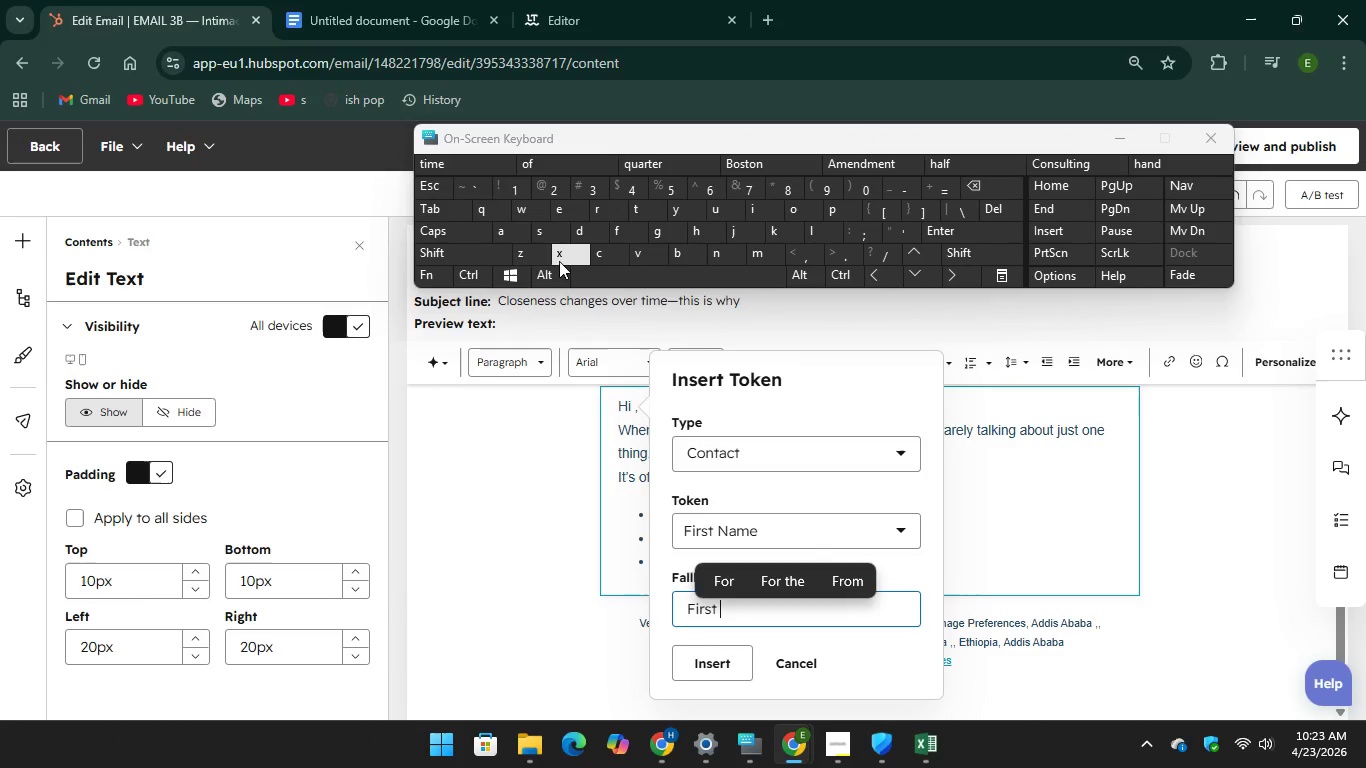 
key(Unknown)
 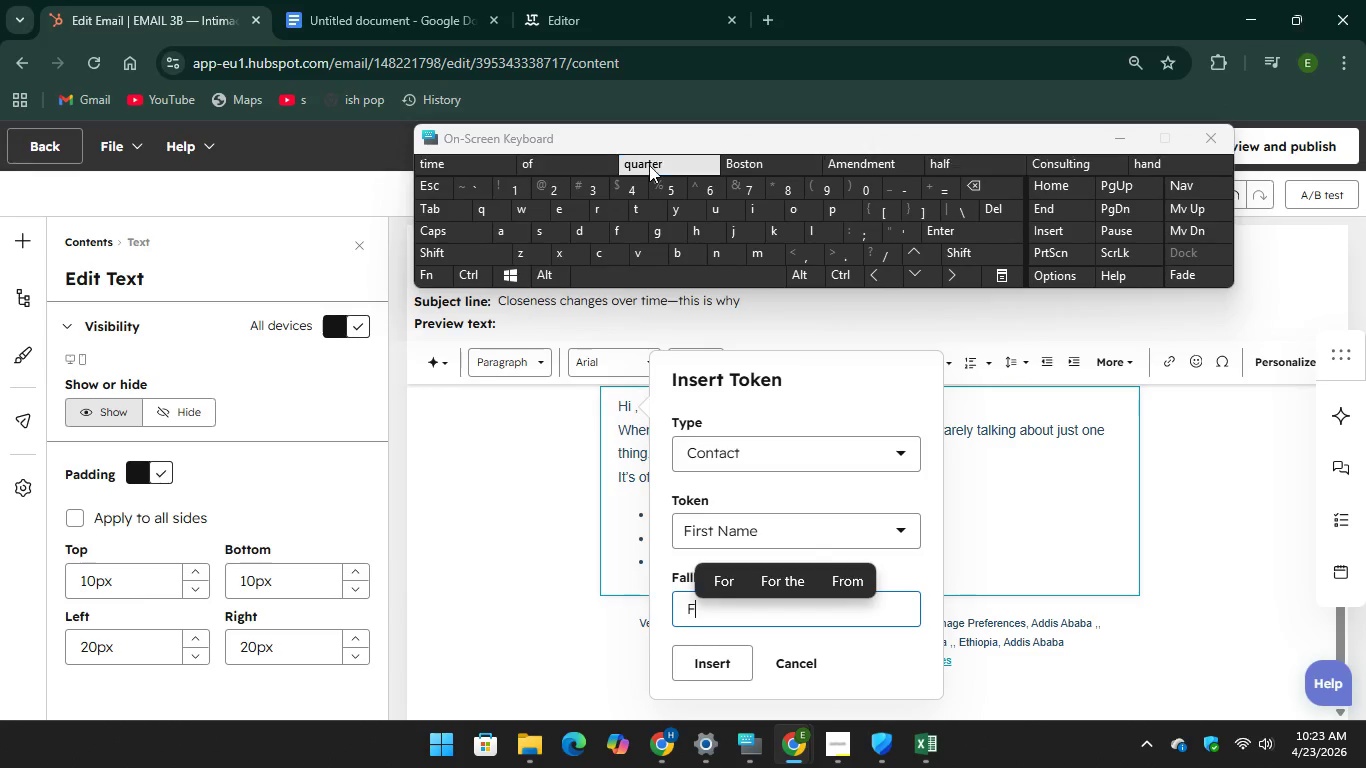 
hold_key(key=Unknown, duration=7.56)
 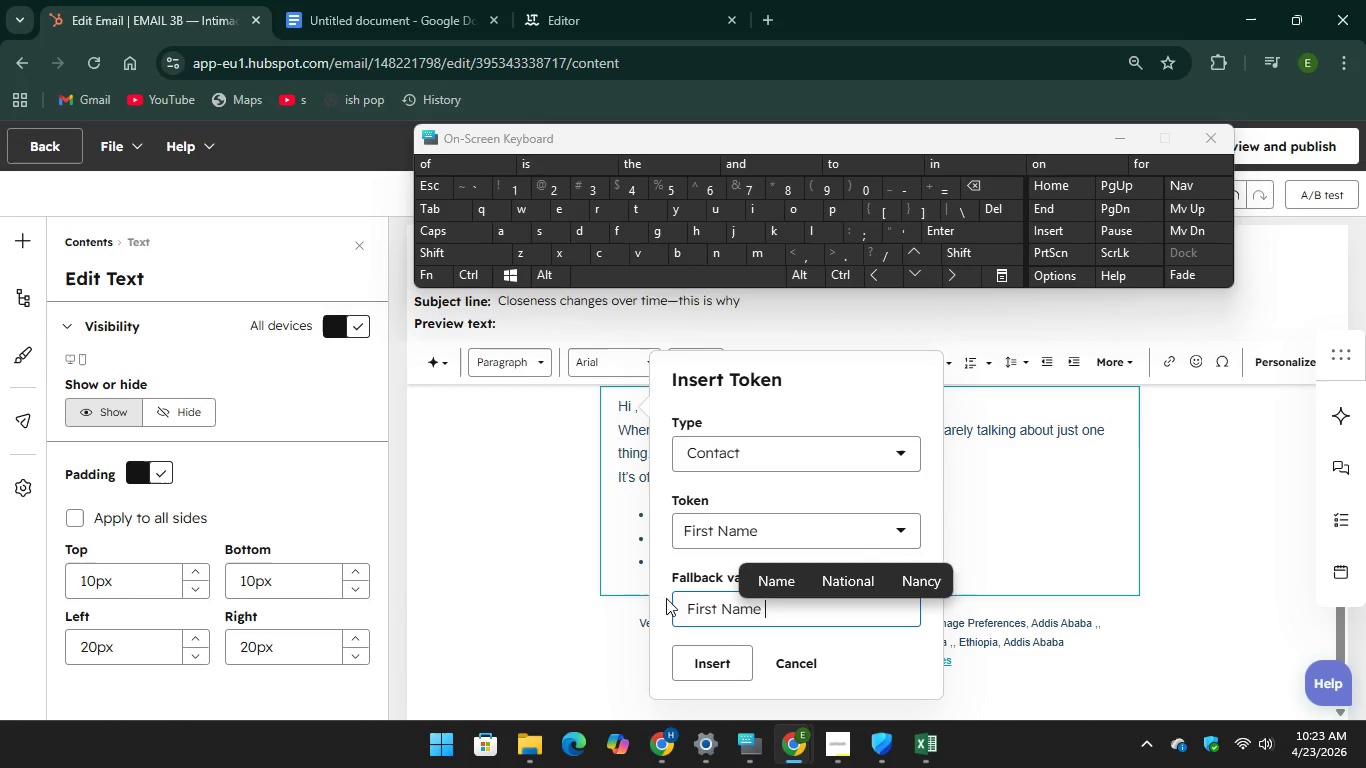 
key(CapsLock)
 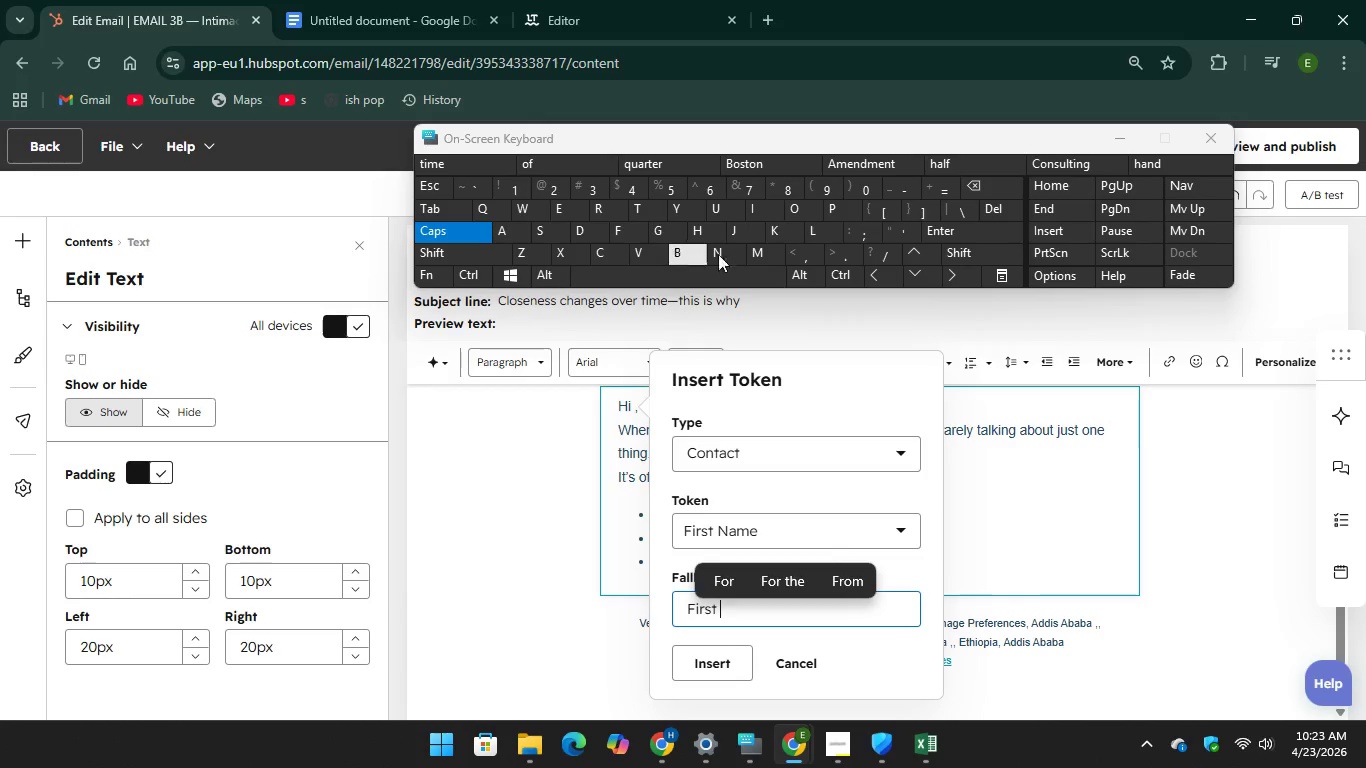 
key(N)
 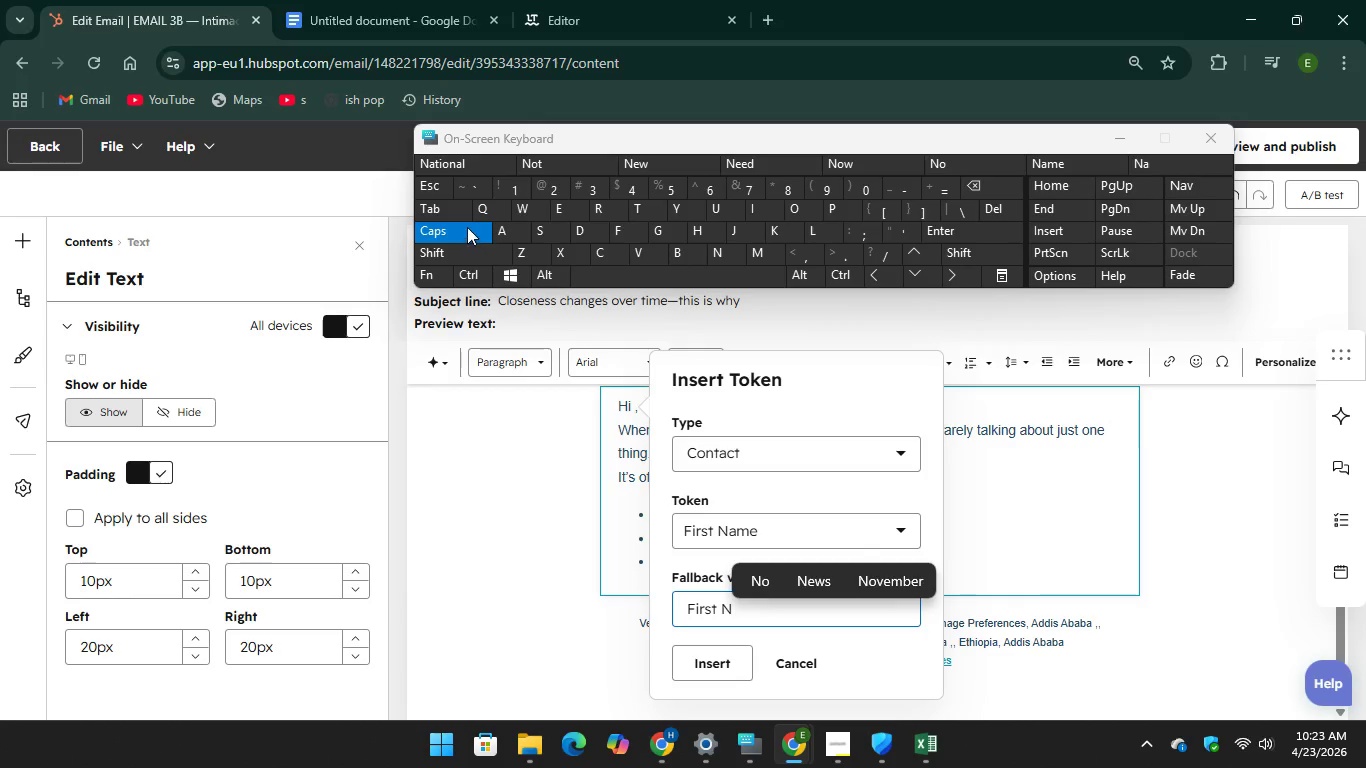 
key(CapsLock)
 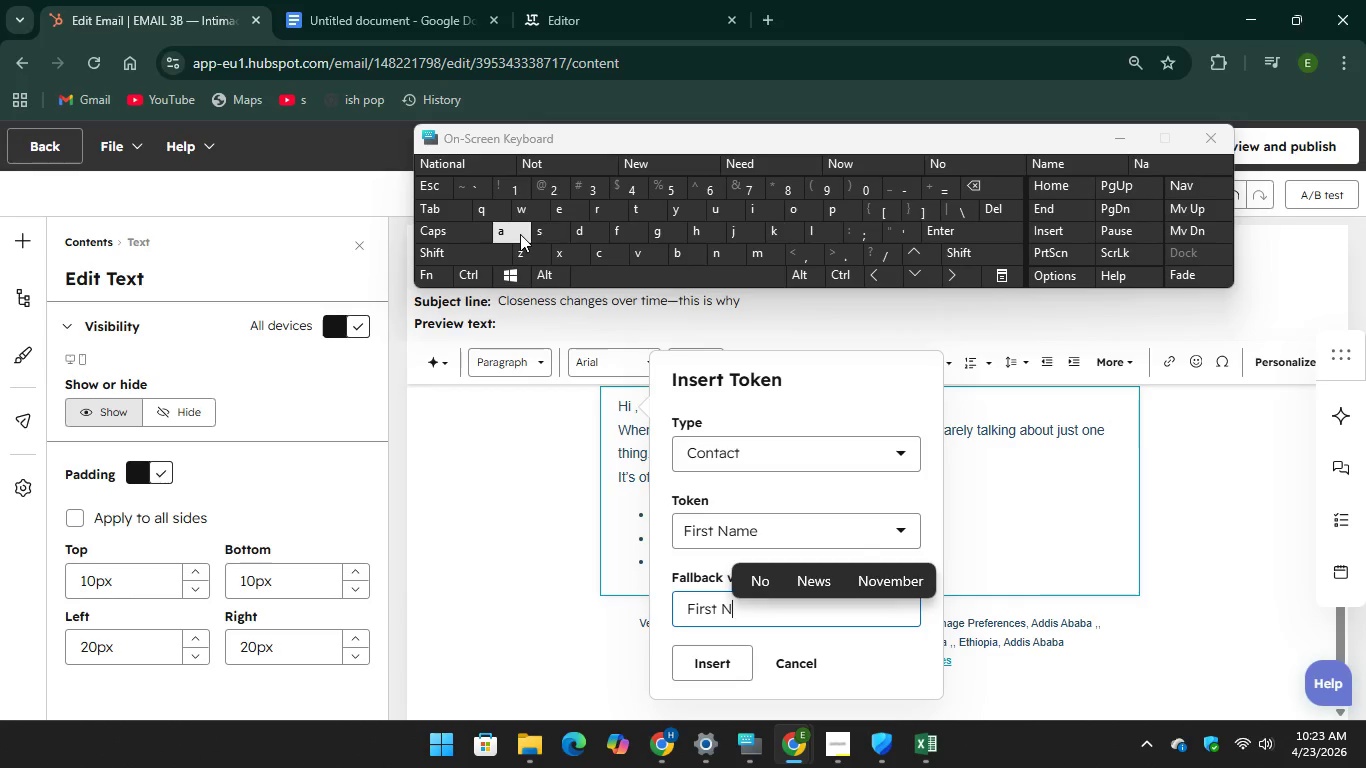 
key(A)
 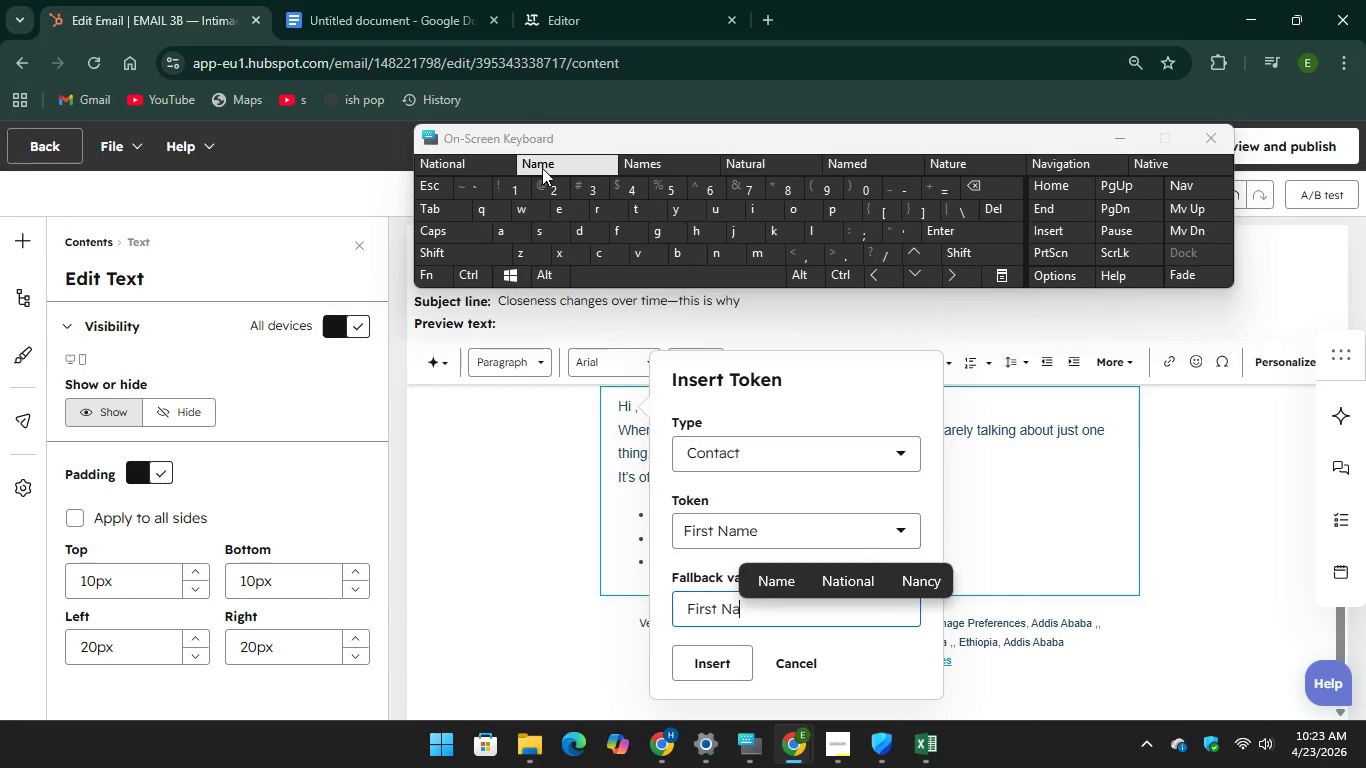 
key(Unknown)
 